 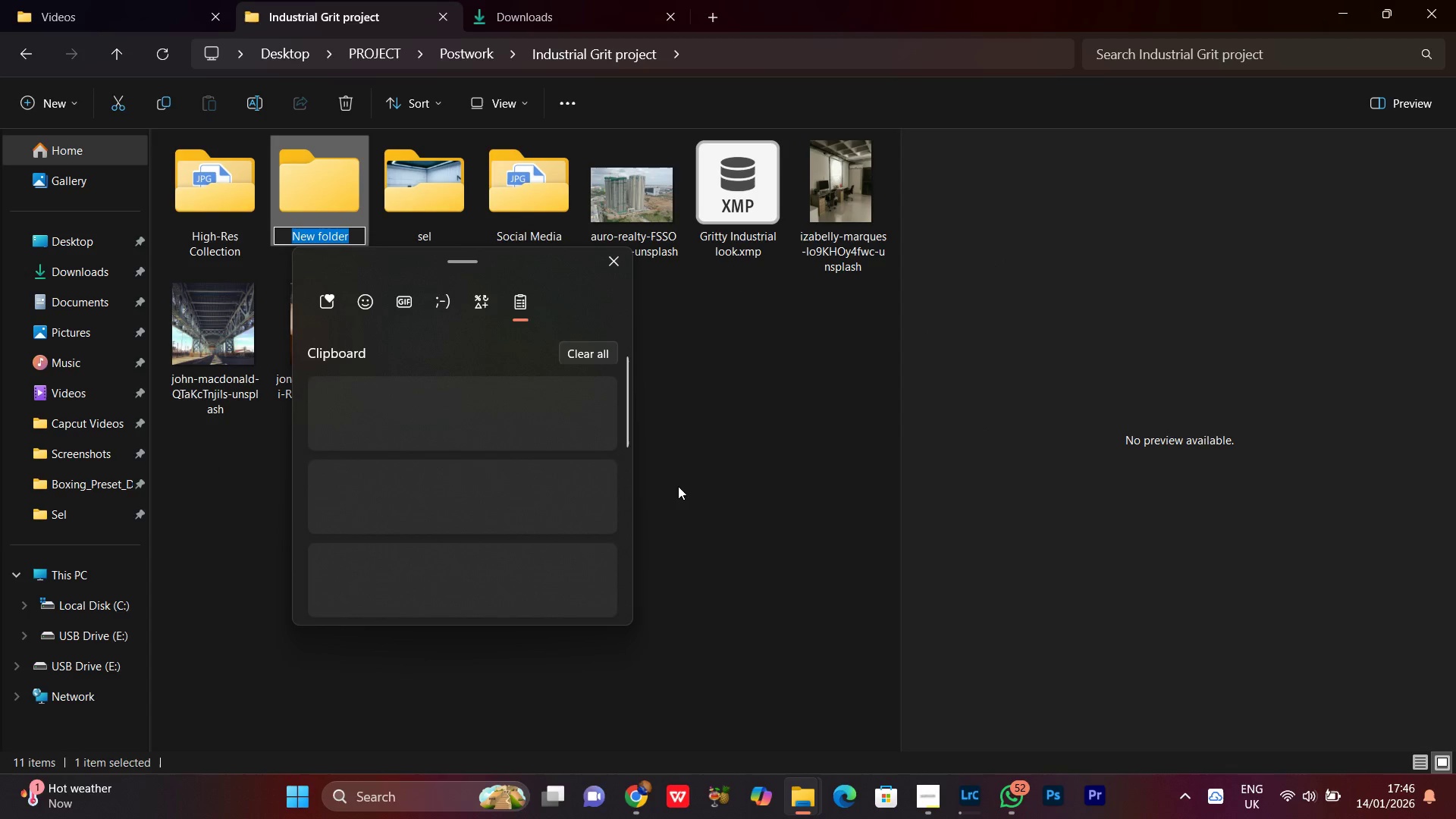 
scroll: coordinate [450, 509], scroll_direction: down, amount: 4.0
 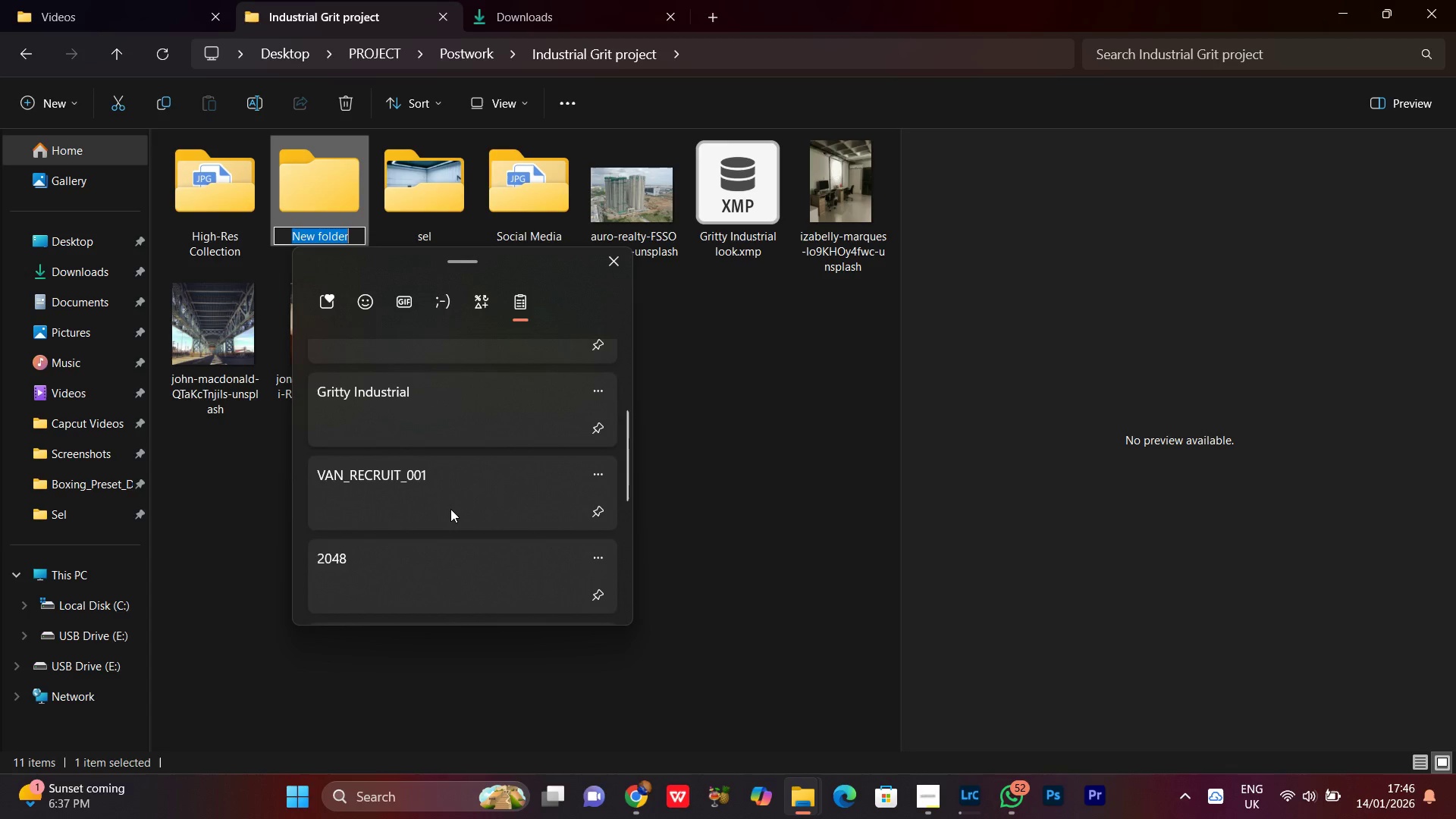 
scroll: coordinate [450, 509], scroll_direction: up, amount: 7.0
 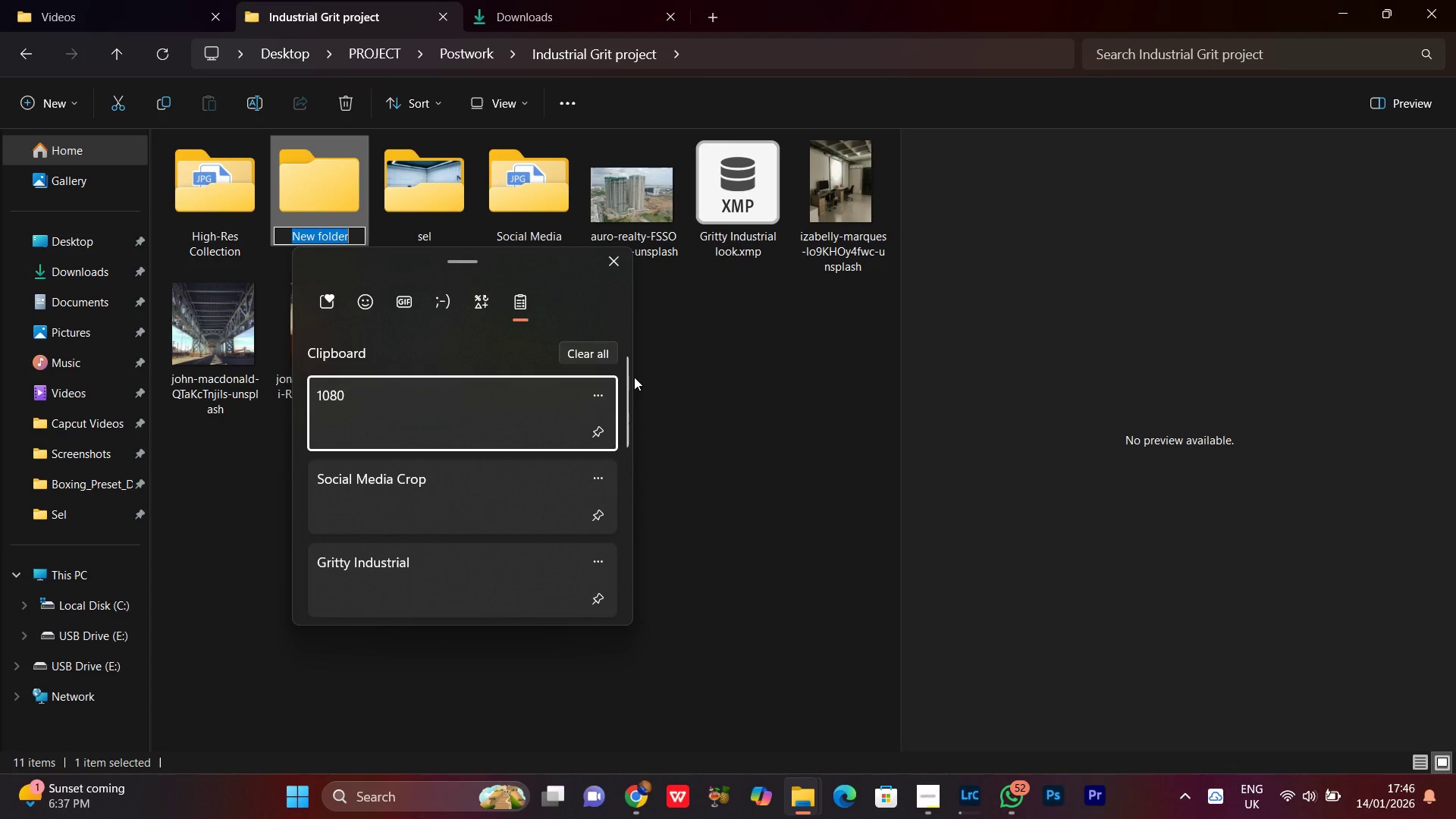 
scroll: coordinate [450, 513], scroll_direction: down, amount: 20.0
 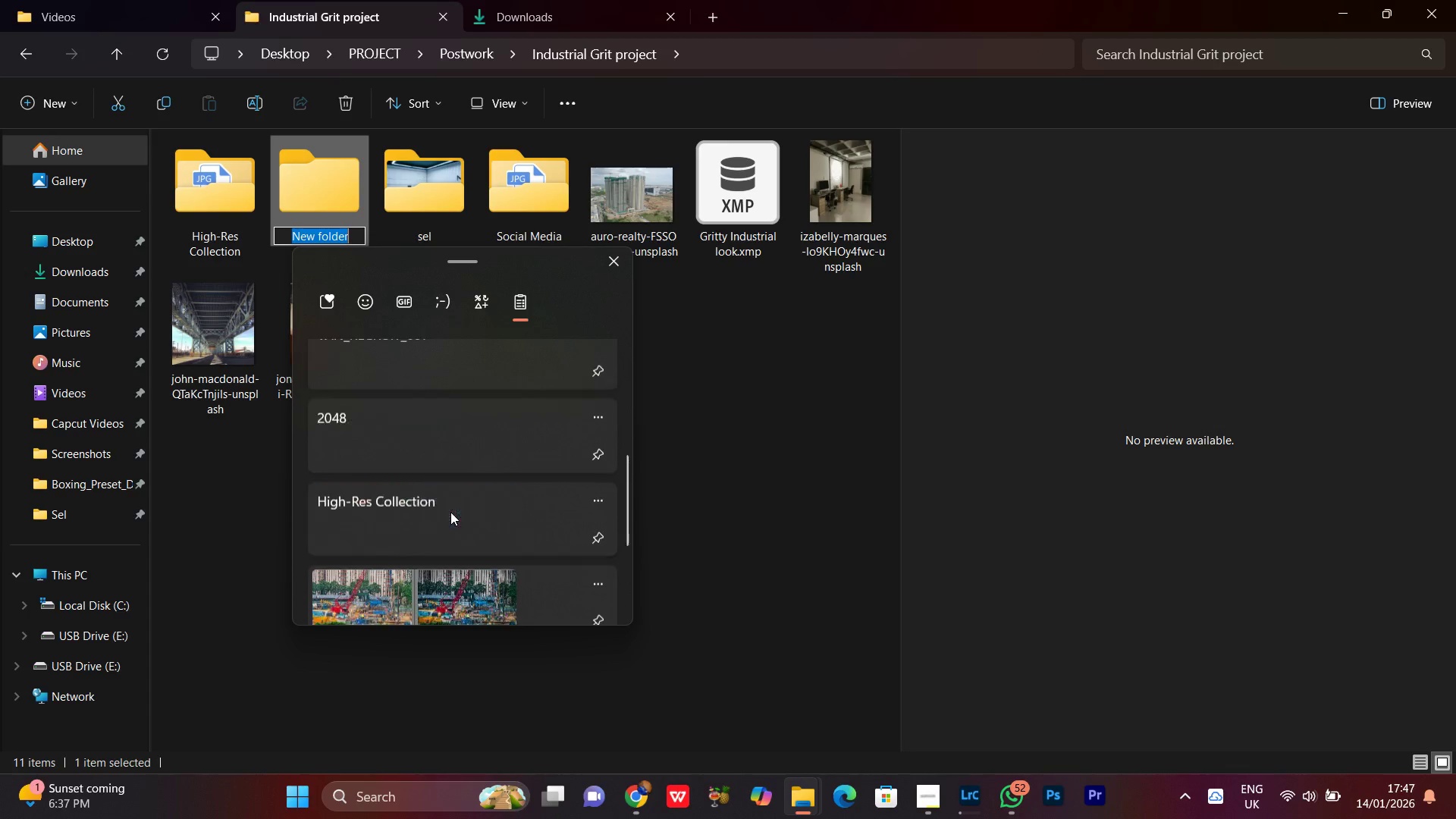 
scroll: coordinate [448, 477], scroll_direction: up, amount: 10.0
 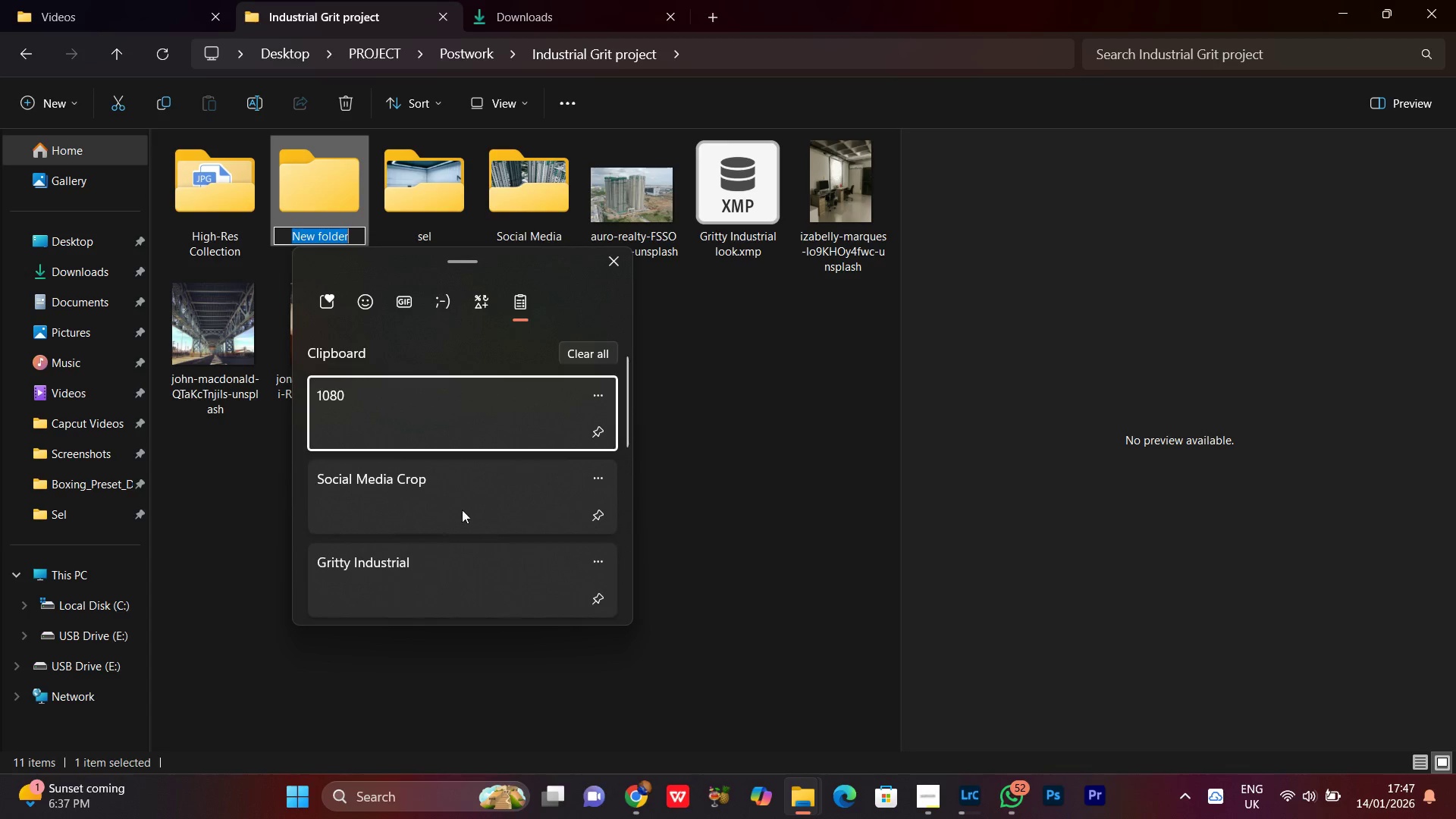 
left_click([382, 566])
 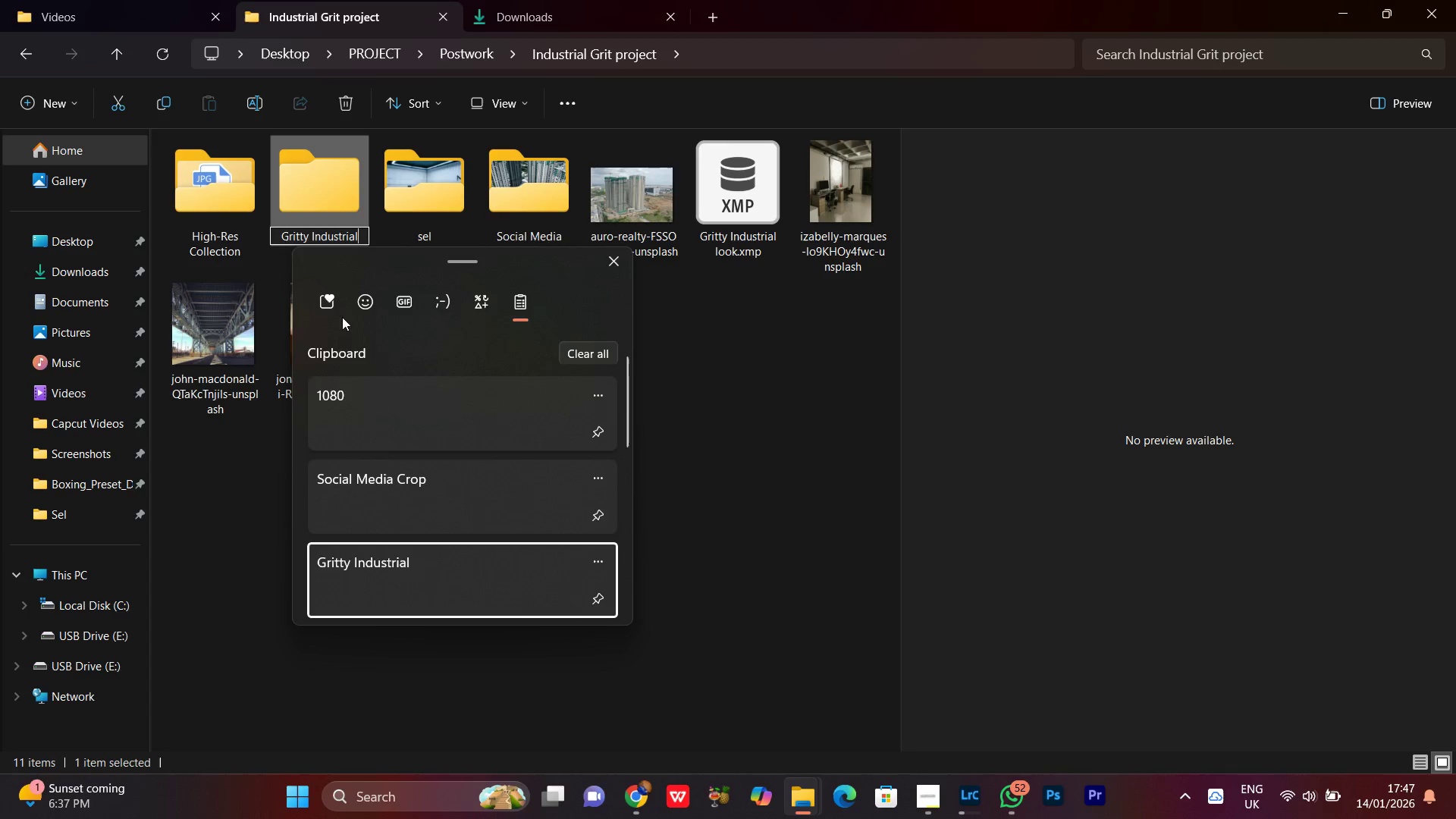 
key(Control+ControlLeft)
 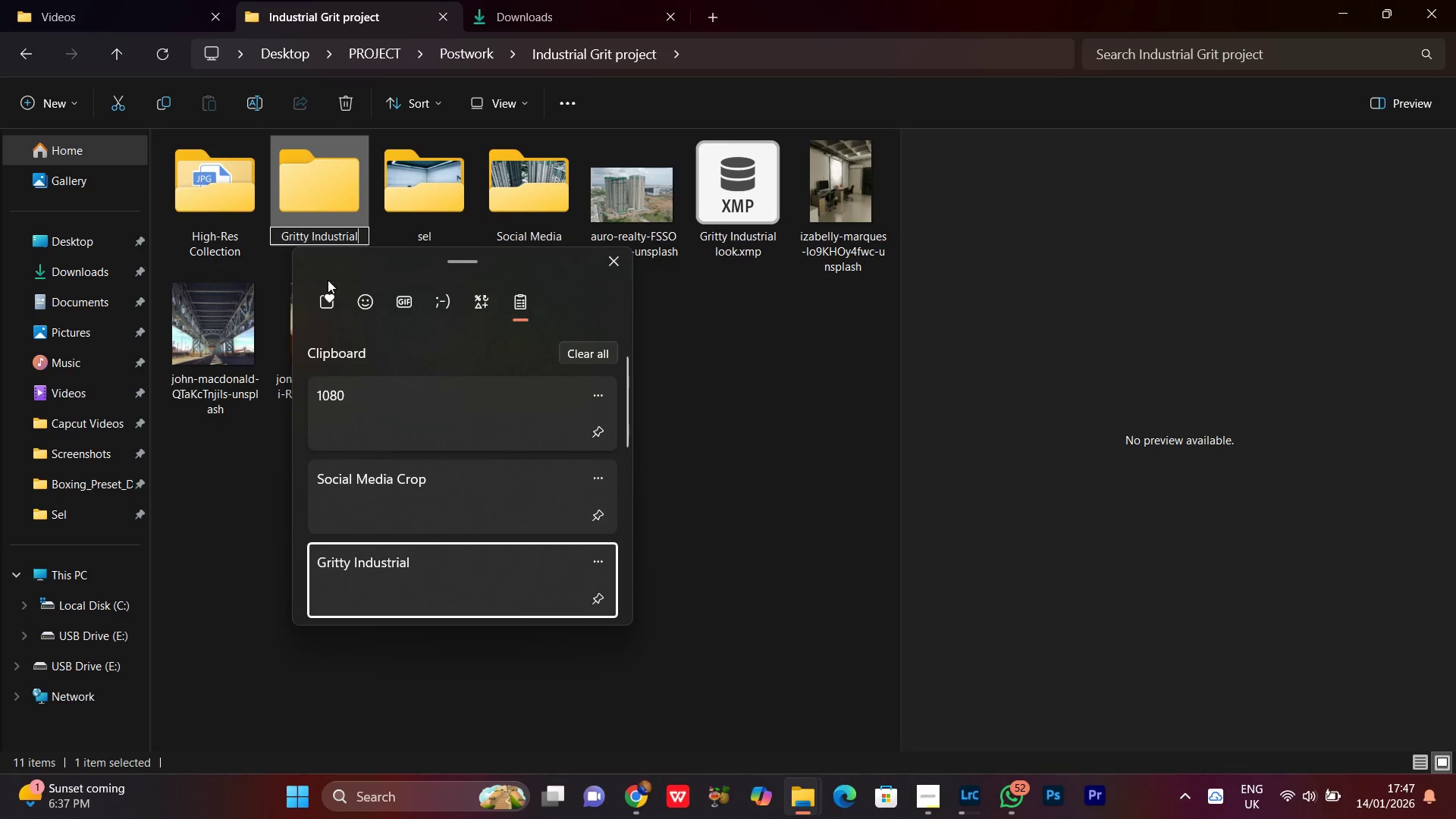 
key(Control+V)
 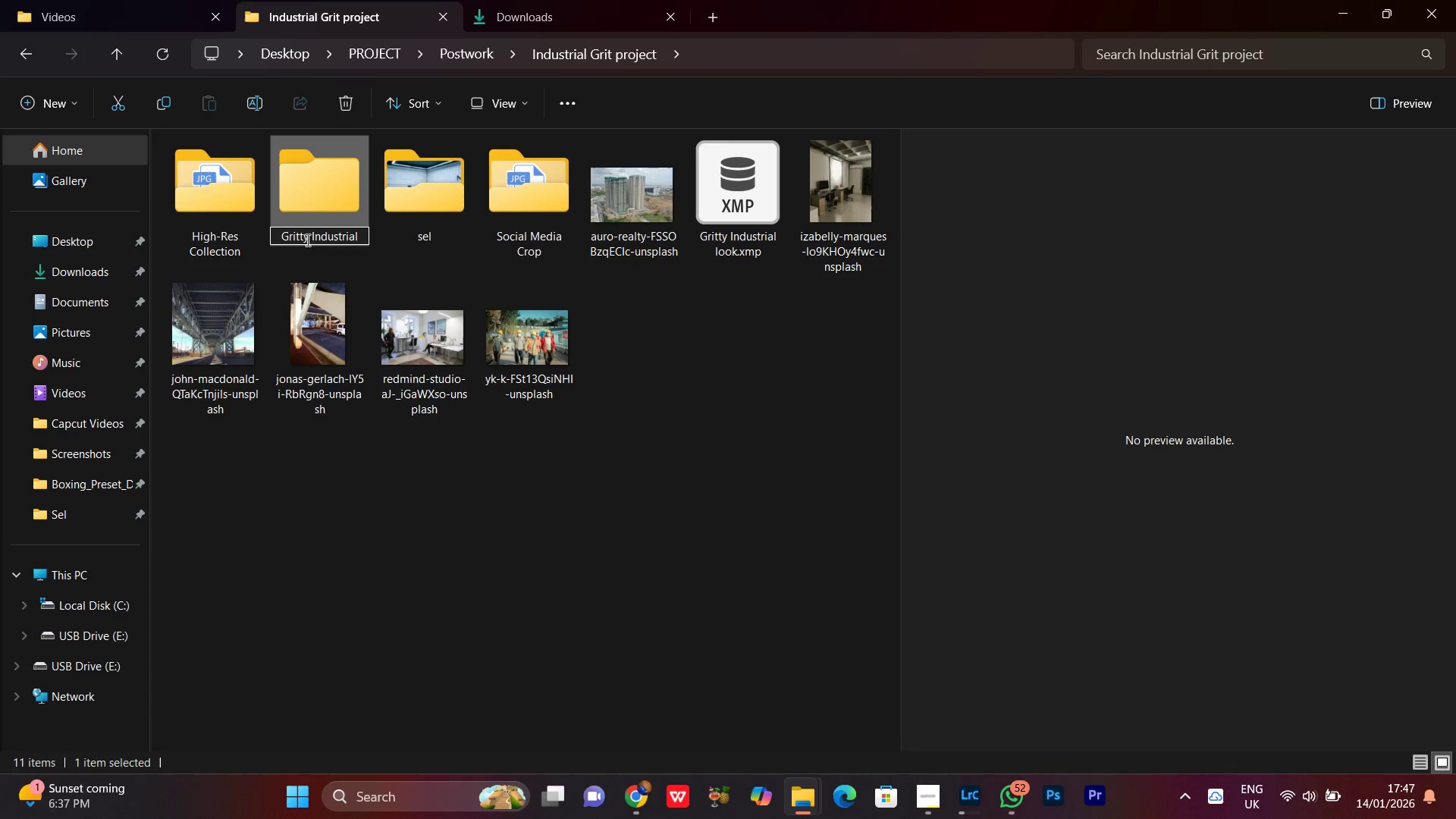 
left_click([306, 237])
 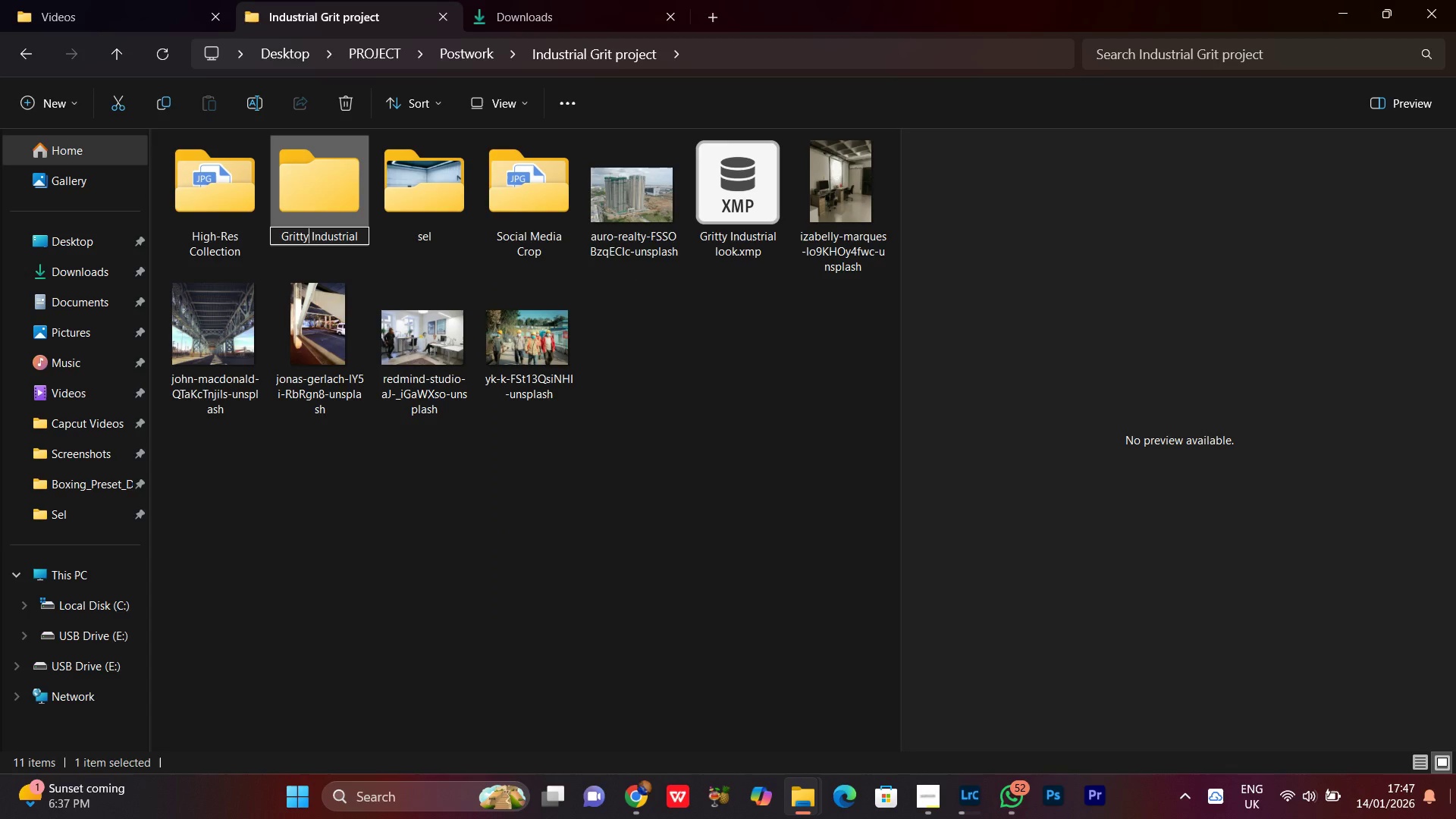 
key(ArrowRight)
 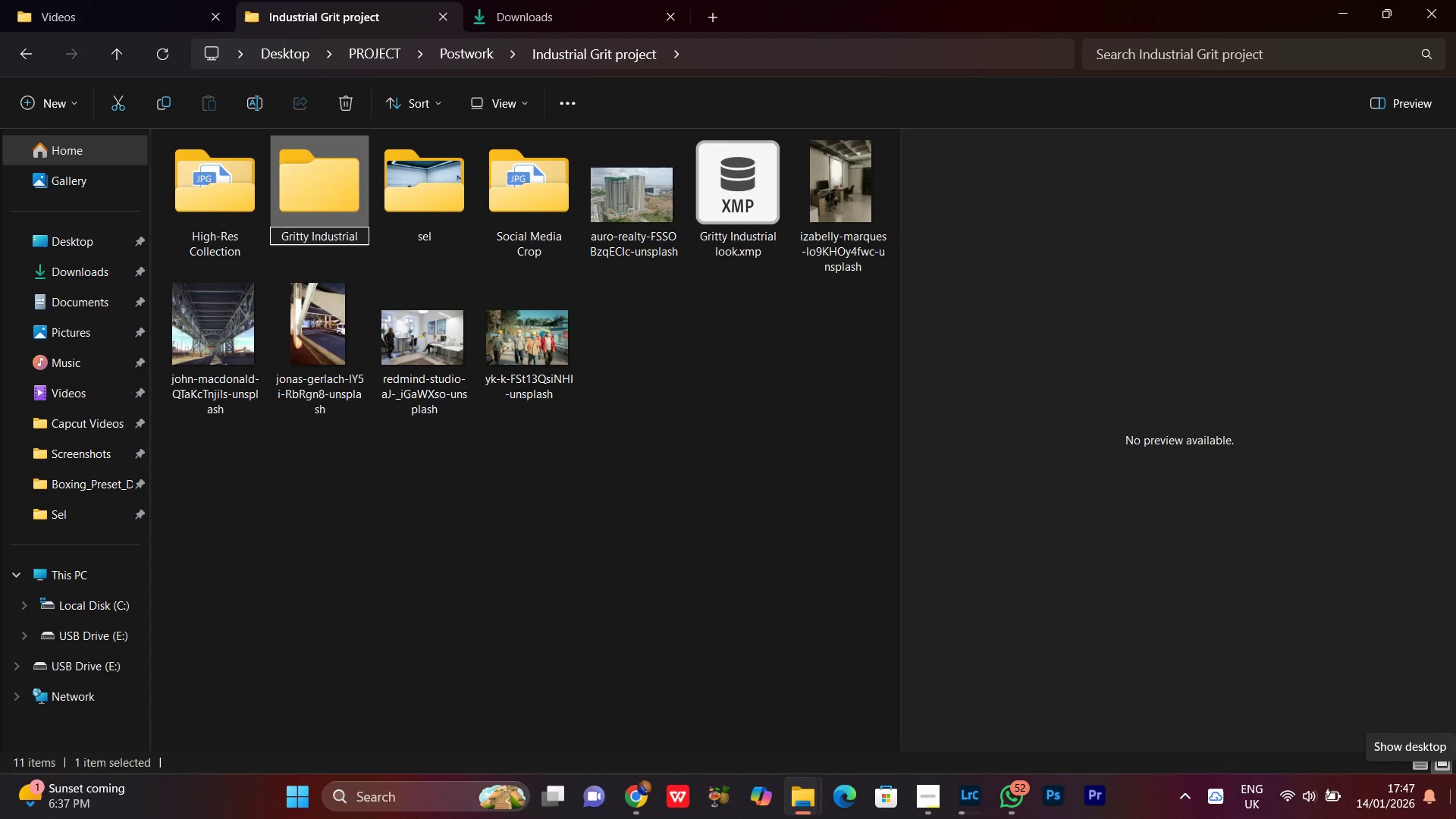 
key(Backspace)
 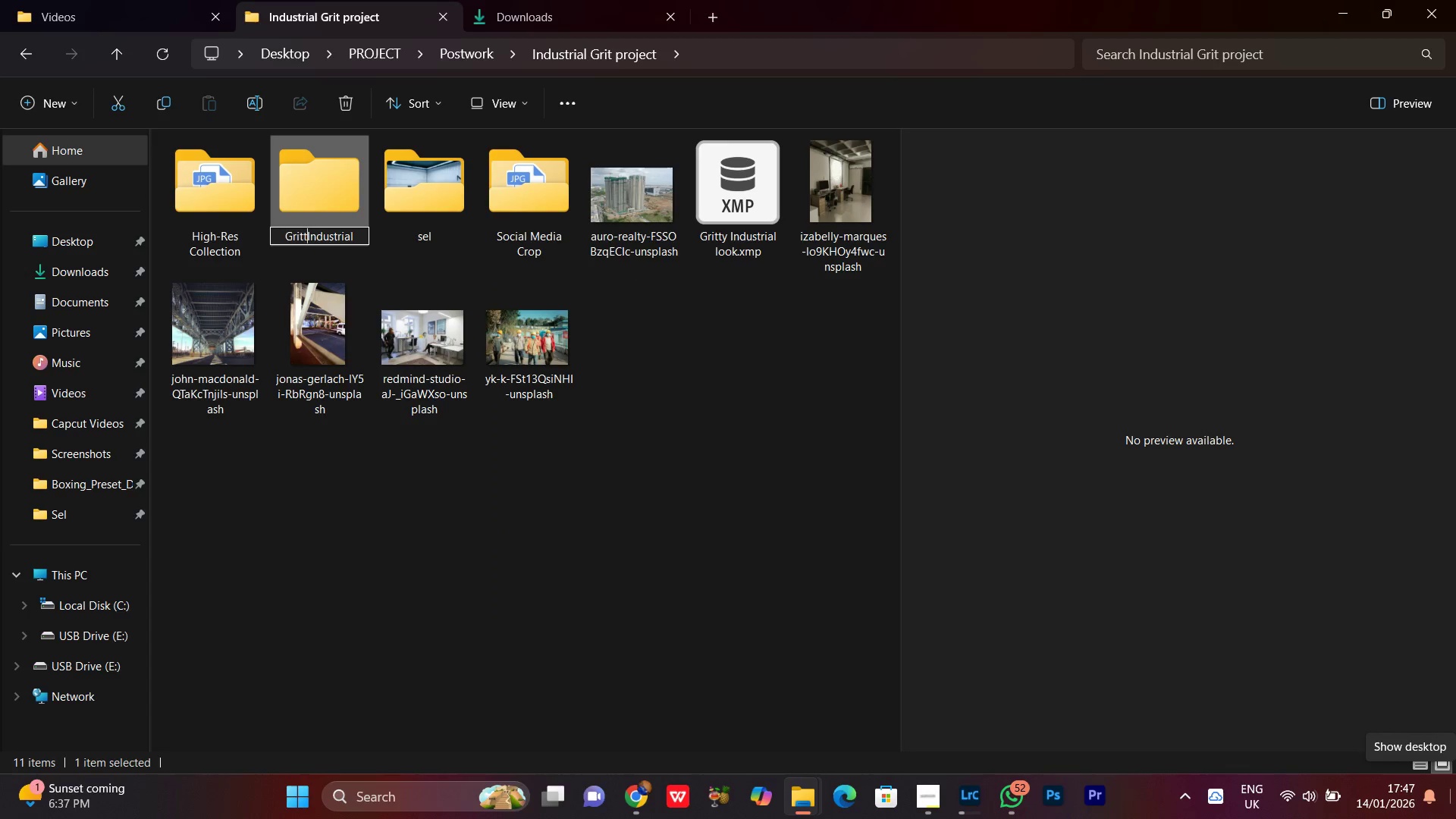 
key(Backspace)
 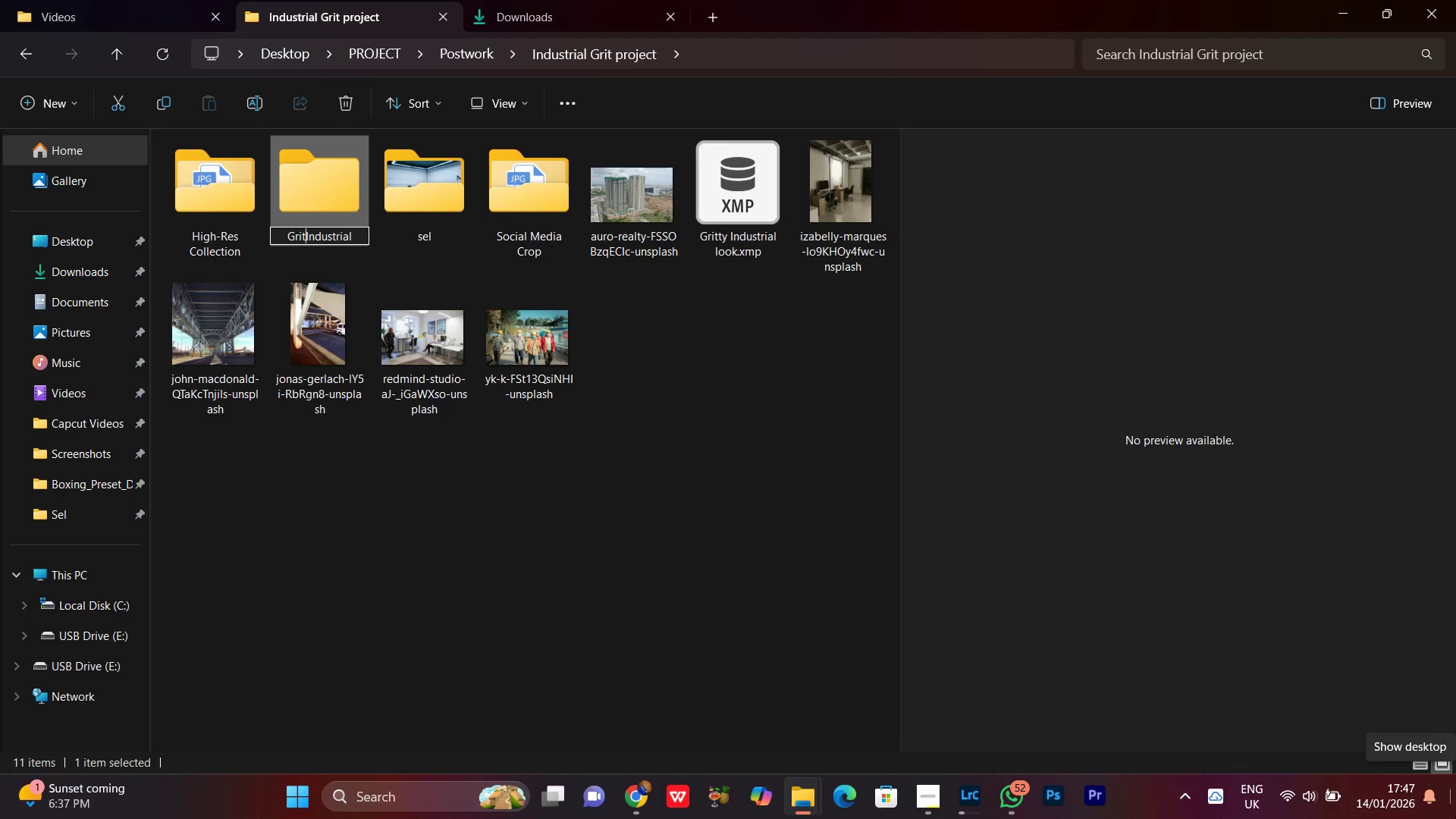 
key(Backspace)
 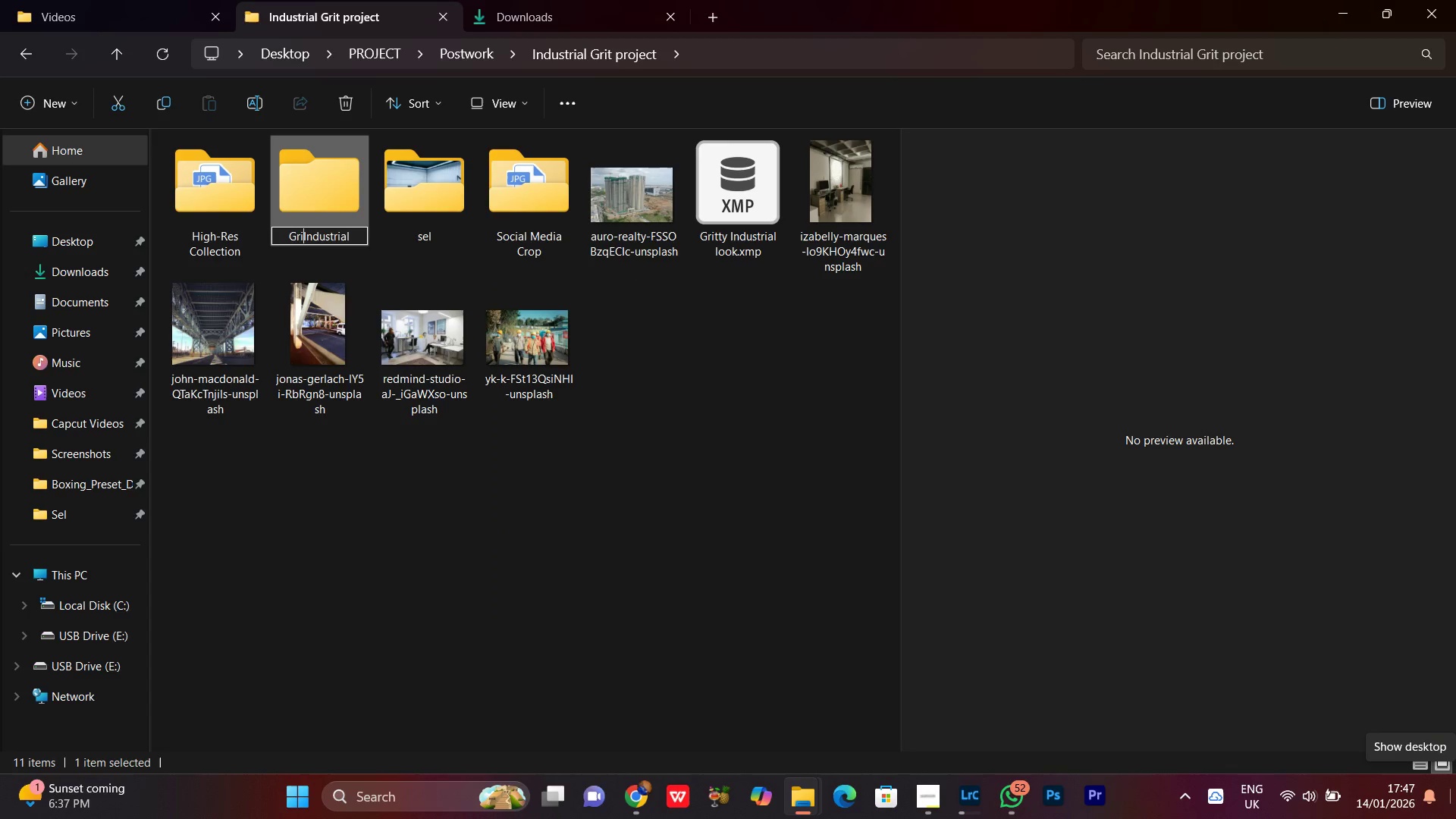 
key(Backspace)
 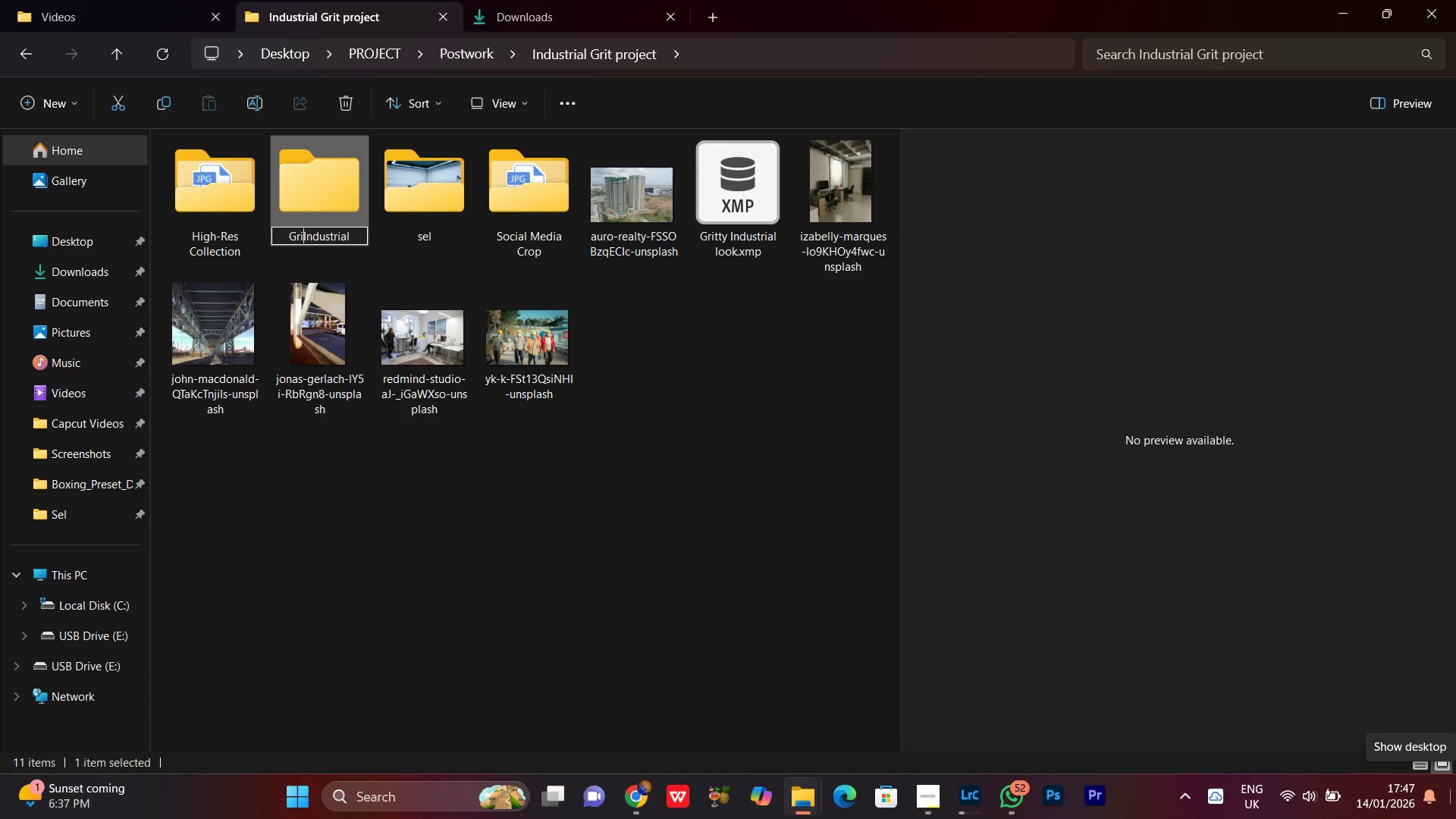 
key(Backspace)
 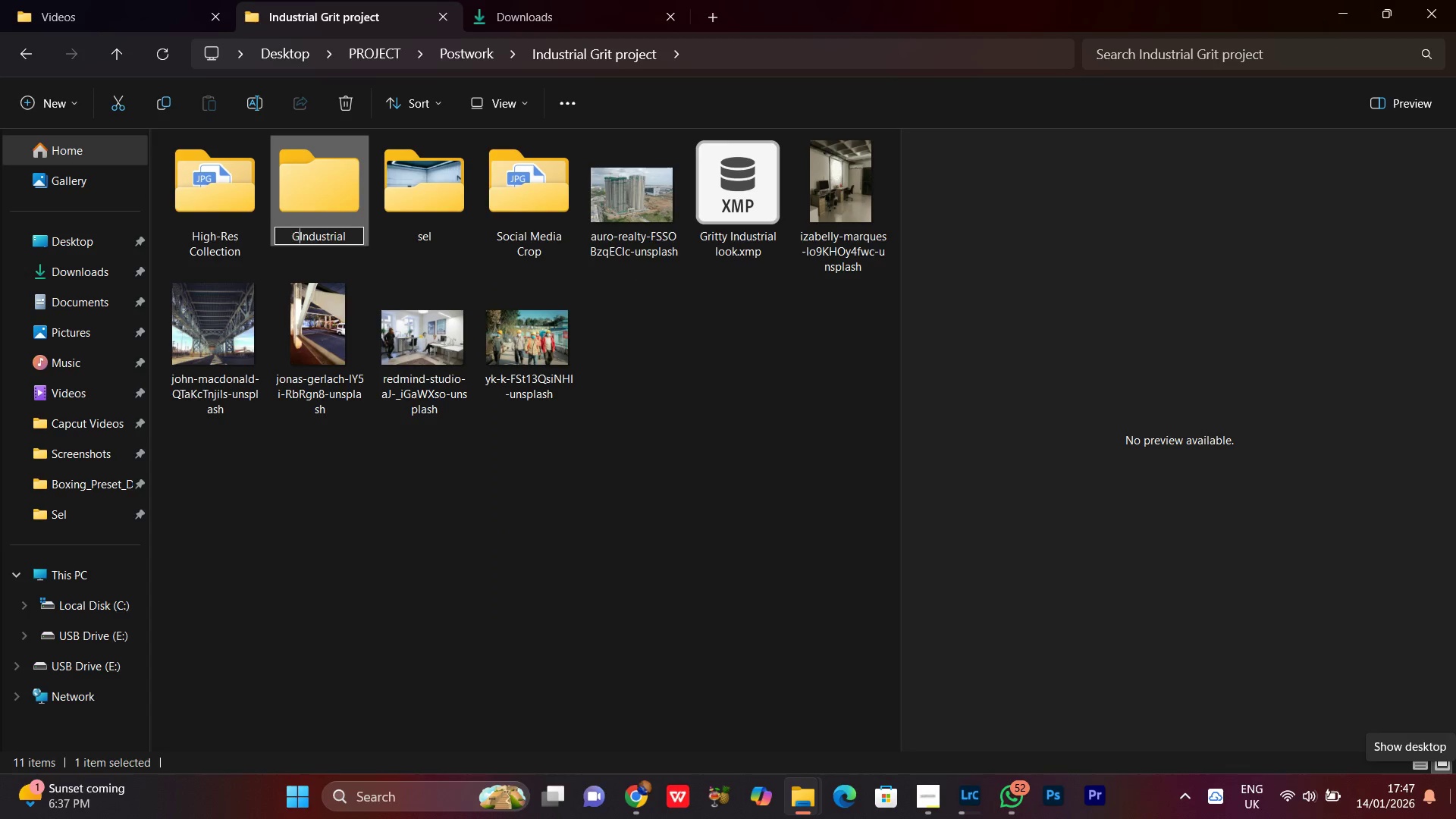 
key(Backspace)
 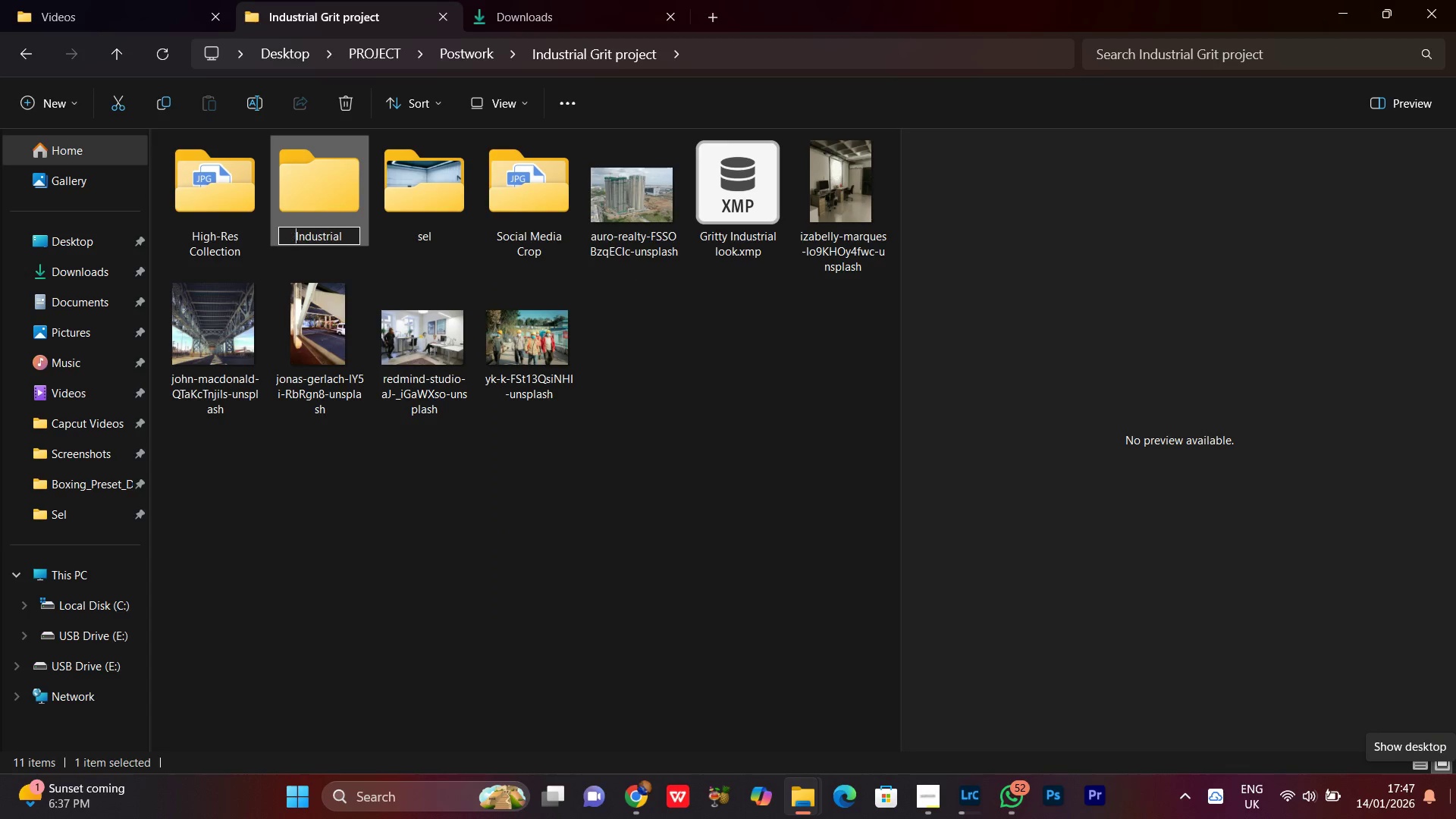 
key(Backspace)
 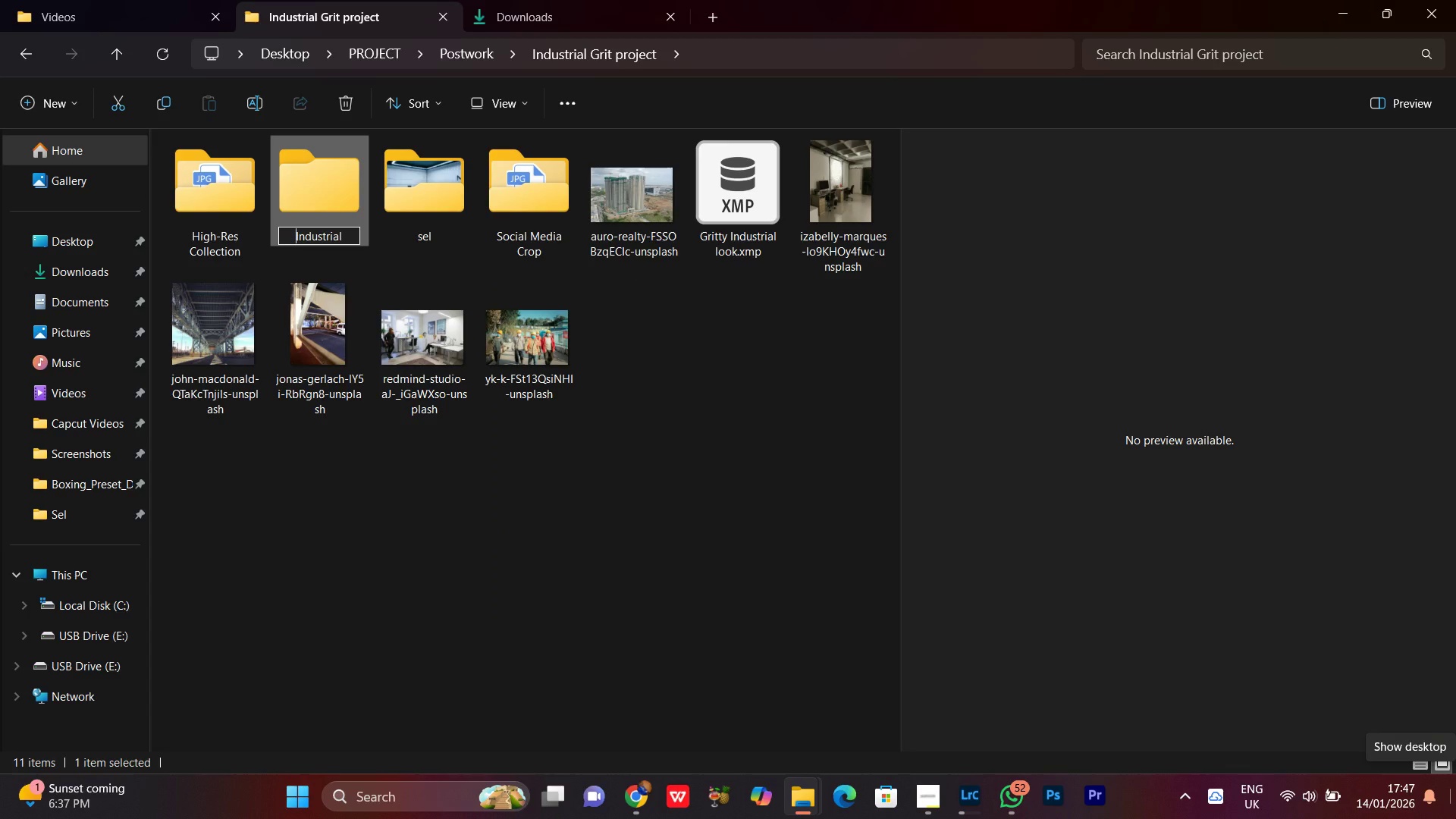 
key(Backspace)
 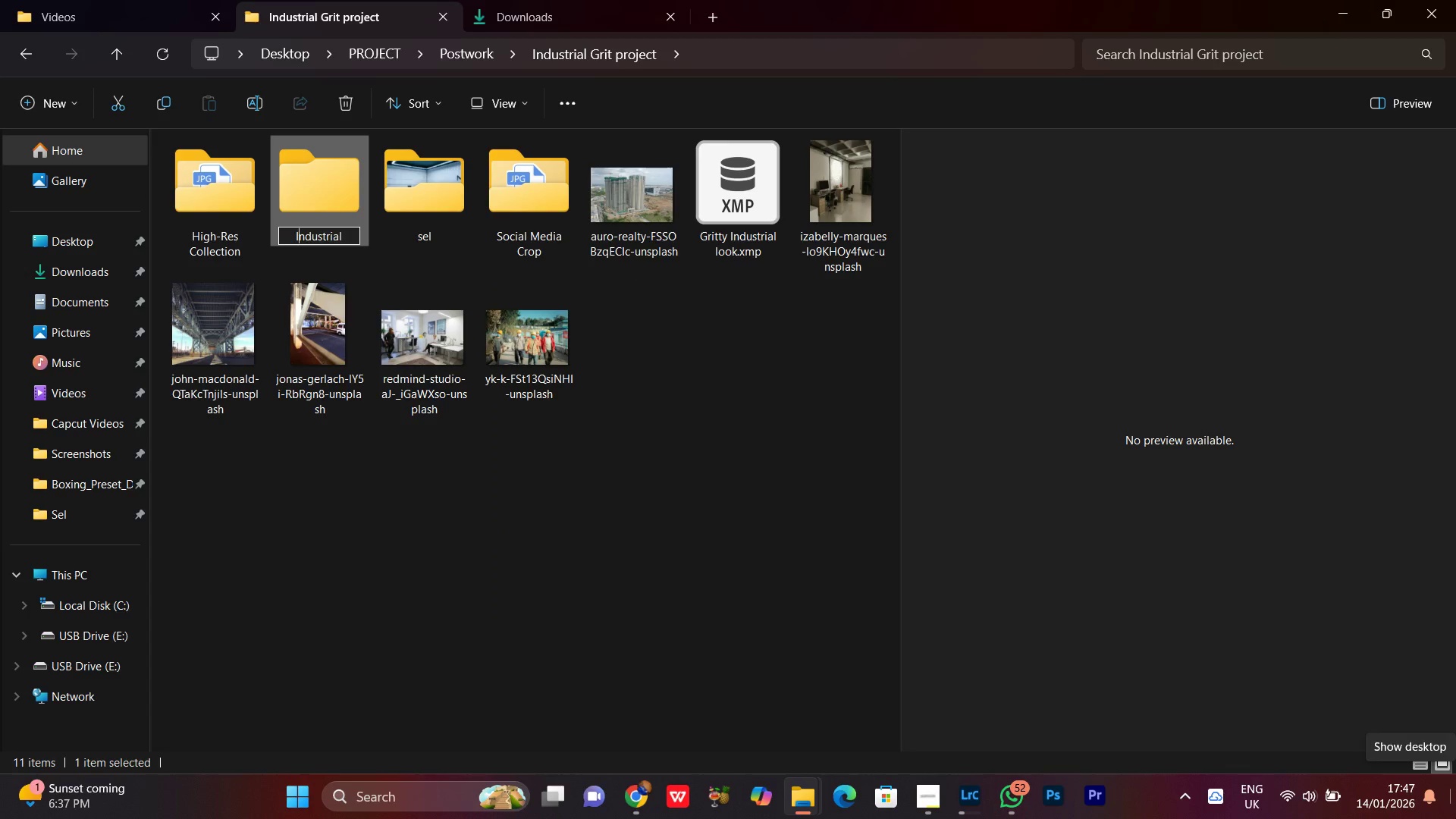 
hold_key(key=ArrowRight, duration=0.73)
 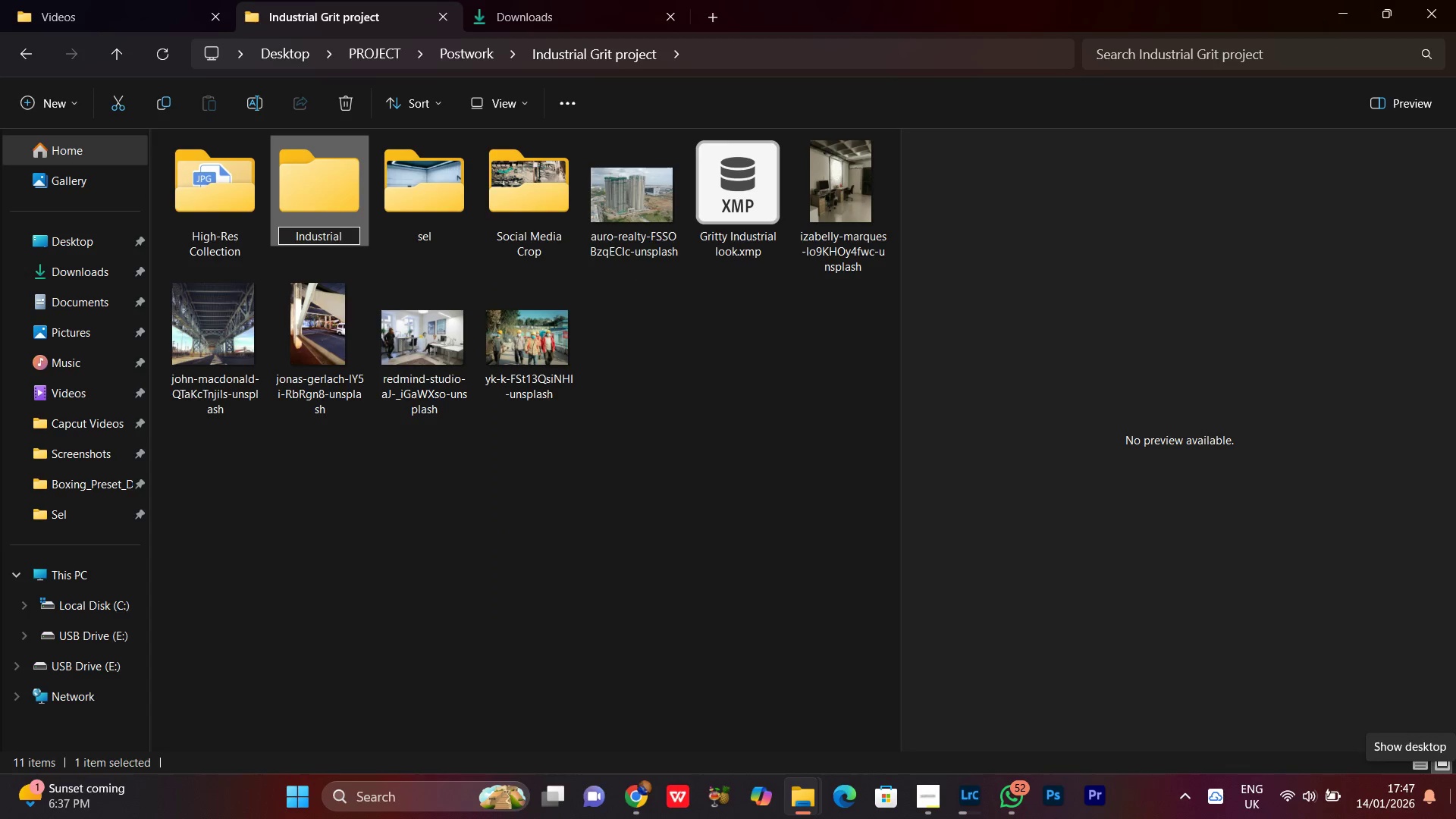 
hold_key(key=ArrowRight, duration=1.27)
 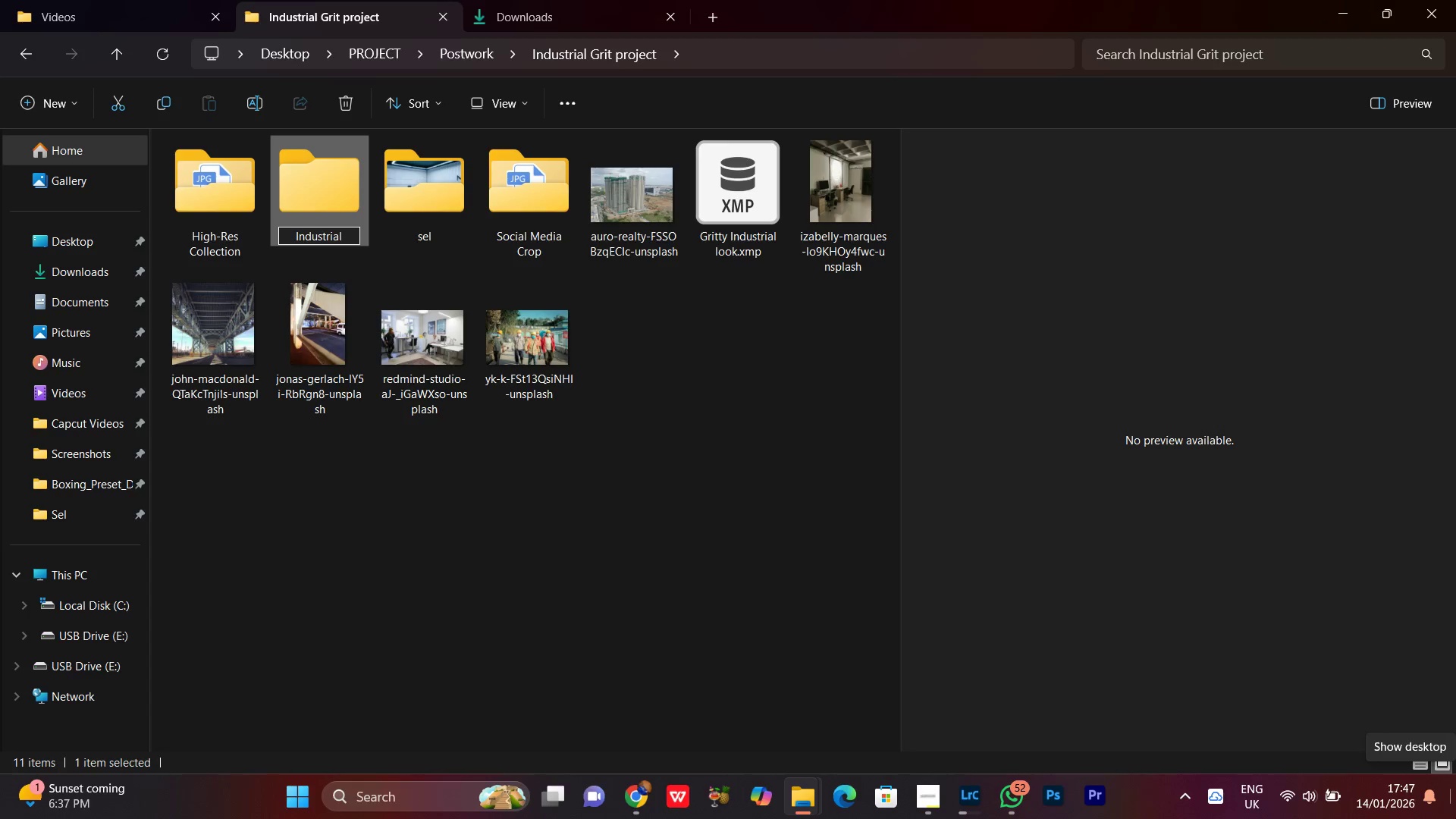 
type(_Grip)
 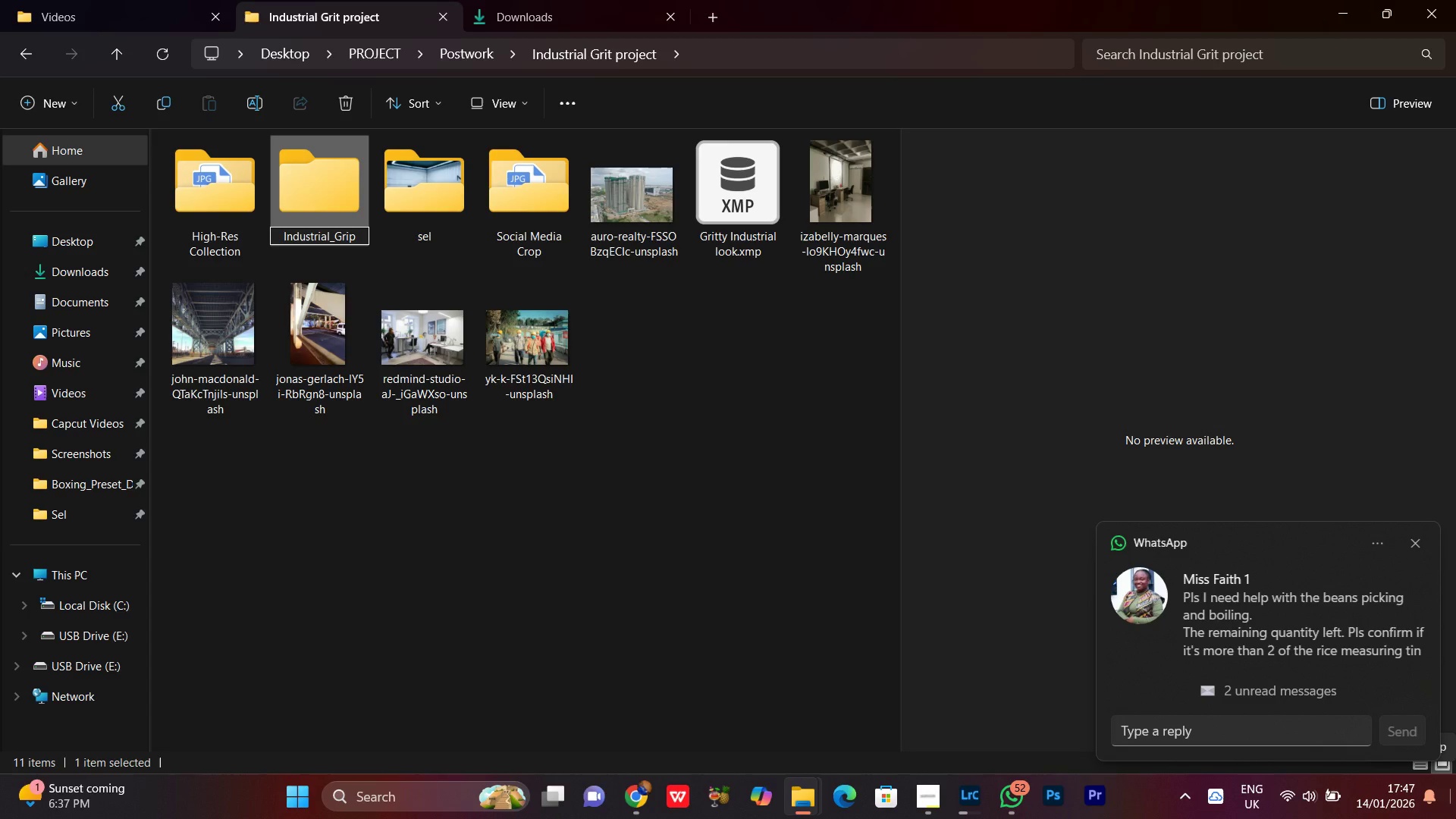 
key(T)
 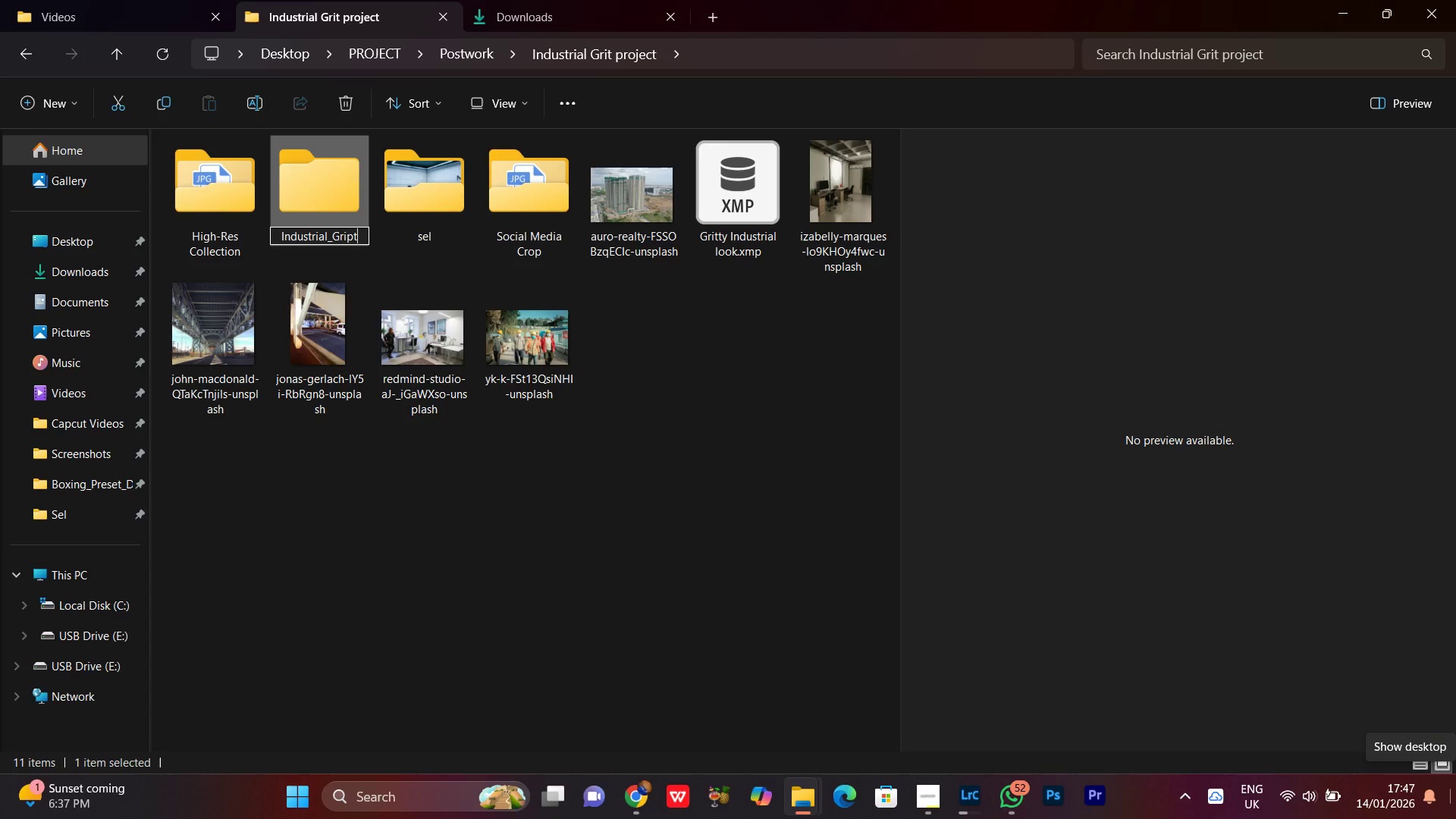 
key(Backspace)
type(t_project)
 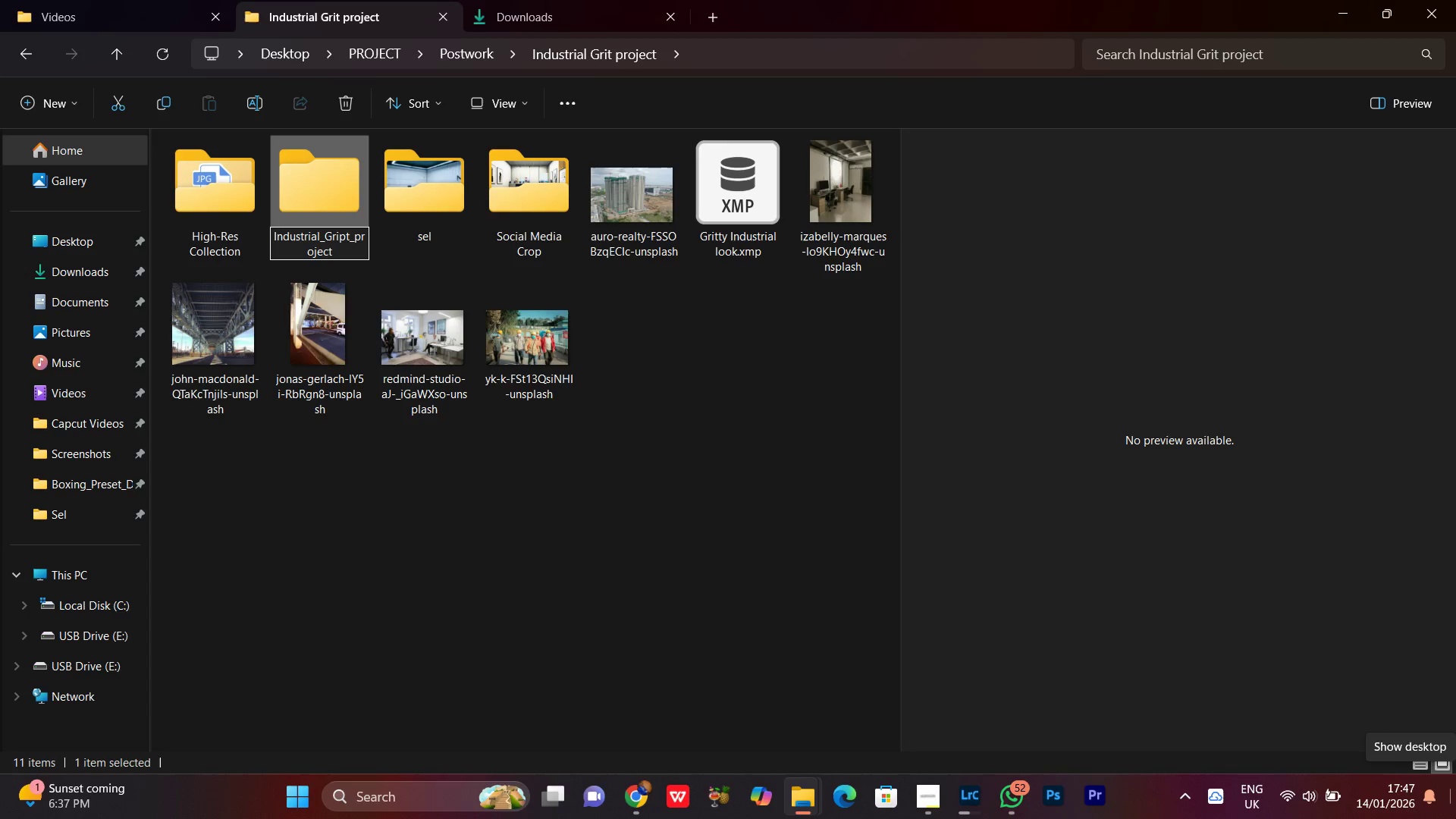 
key(Enter)
 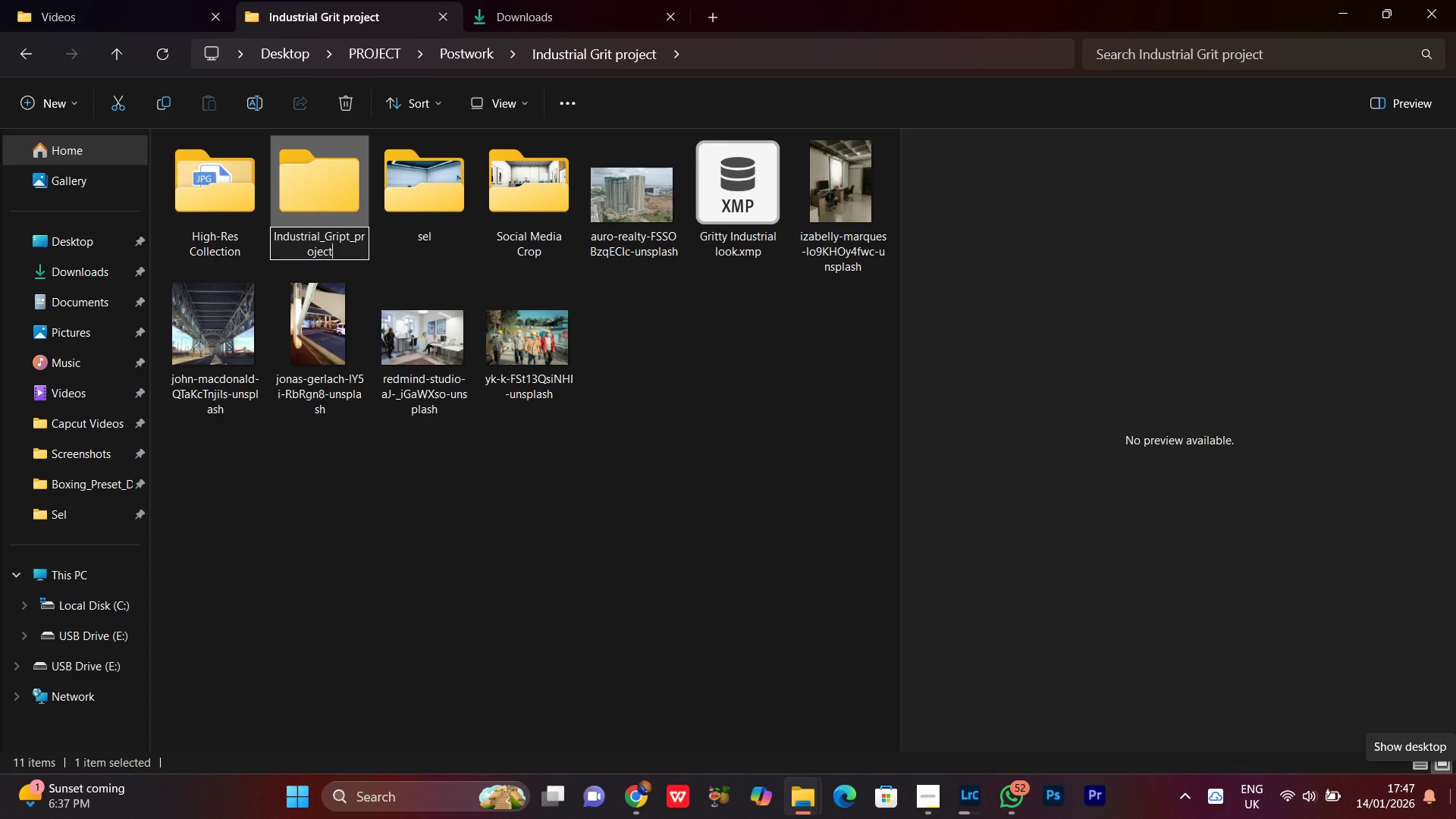 
key(Enter)
 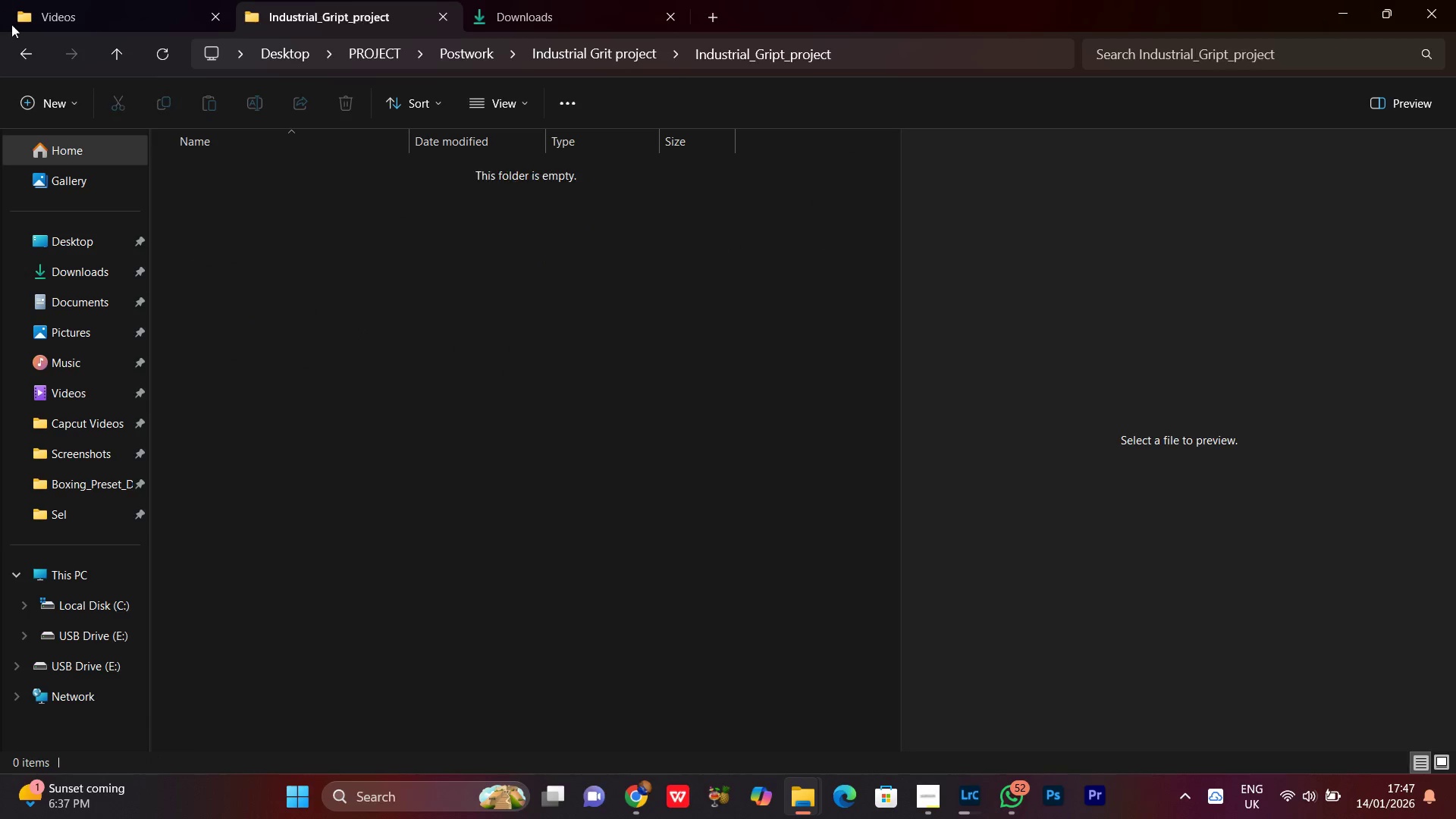 
left_click([27, 57])
 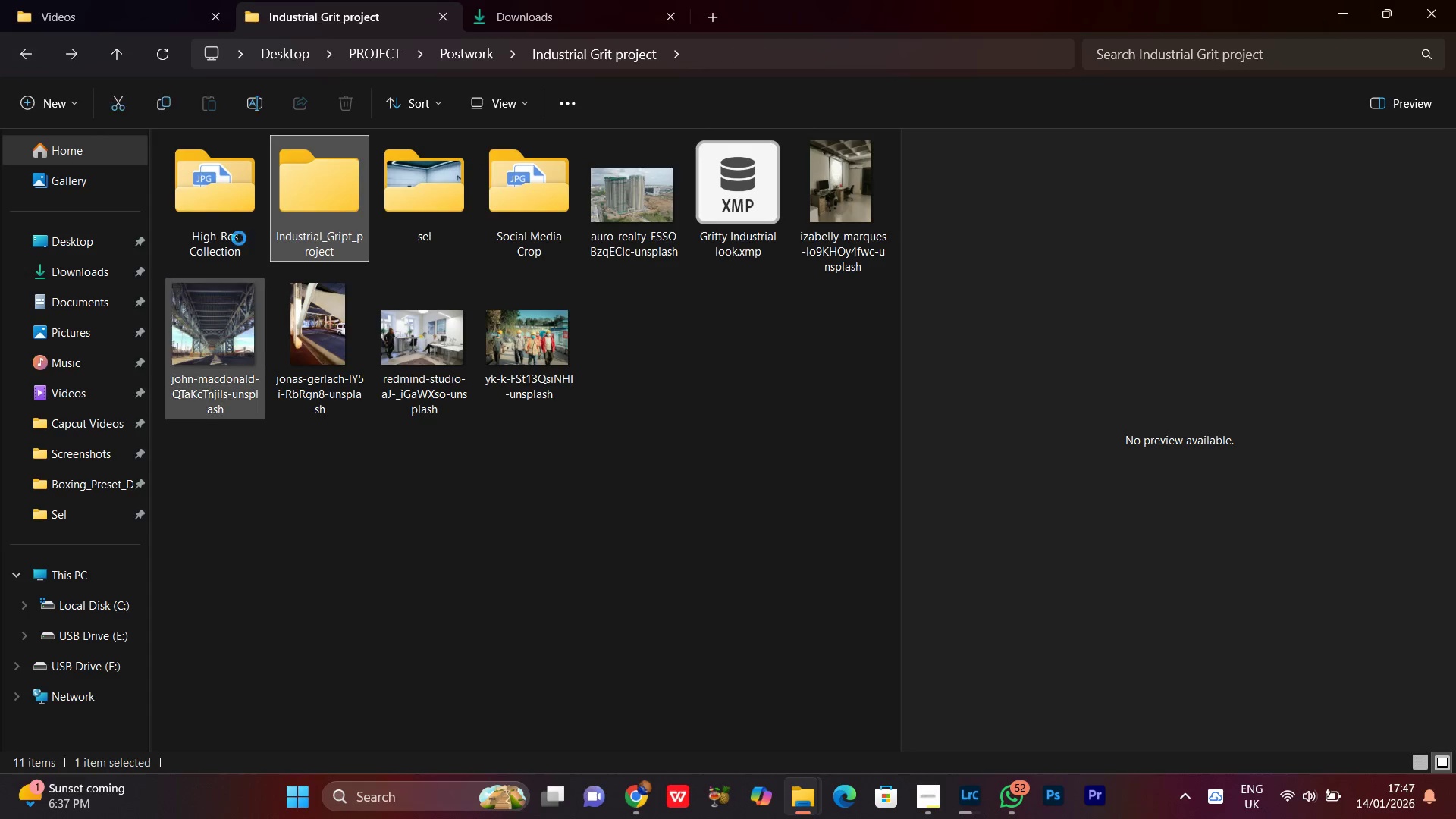 
left_click([215, 168])
 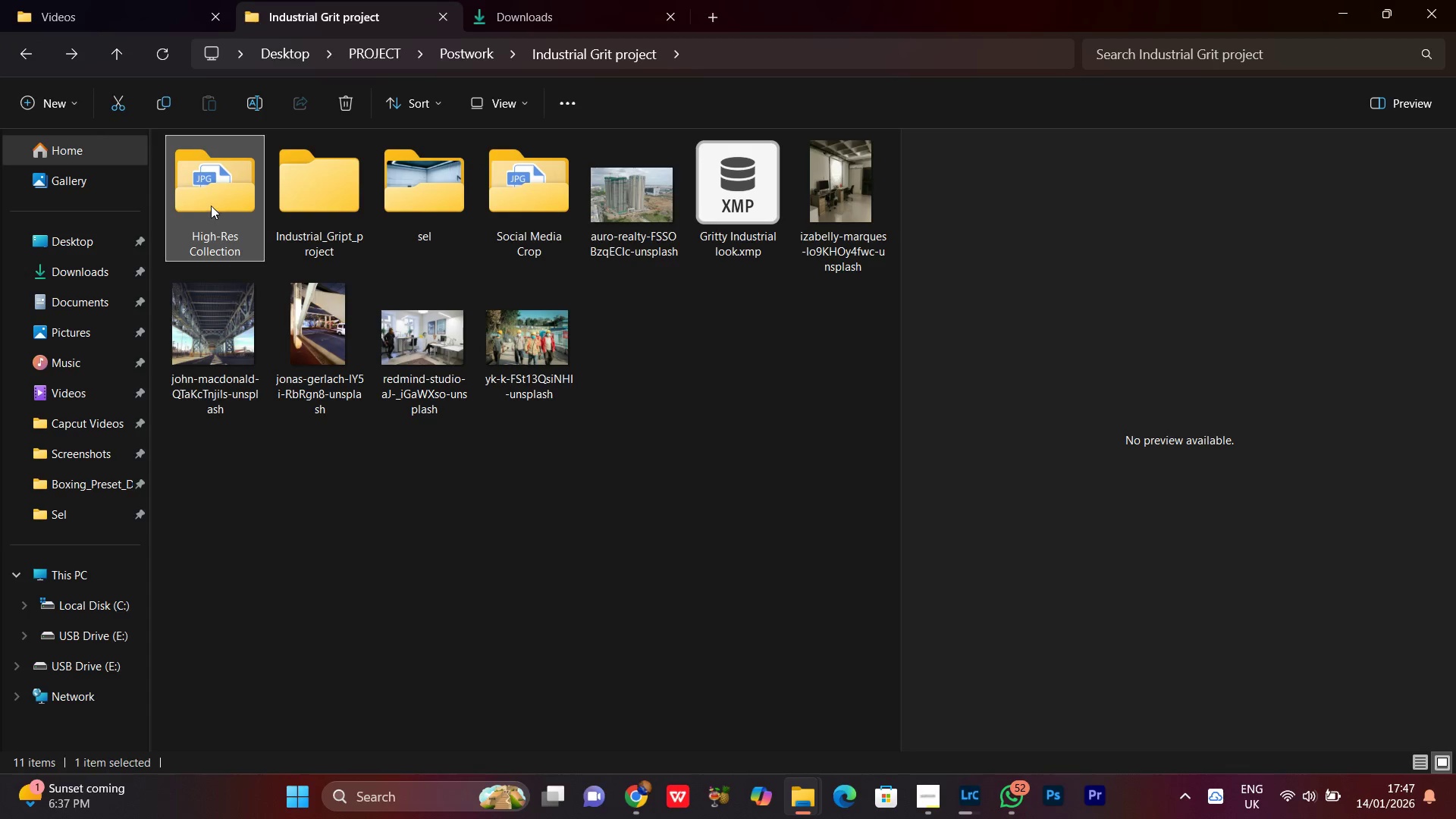 
left_click_drag(start_coordinate=[207, 196], to_coordinate=[271, 175])
 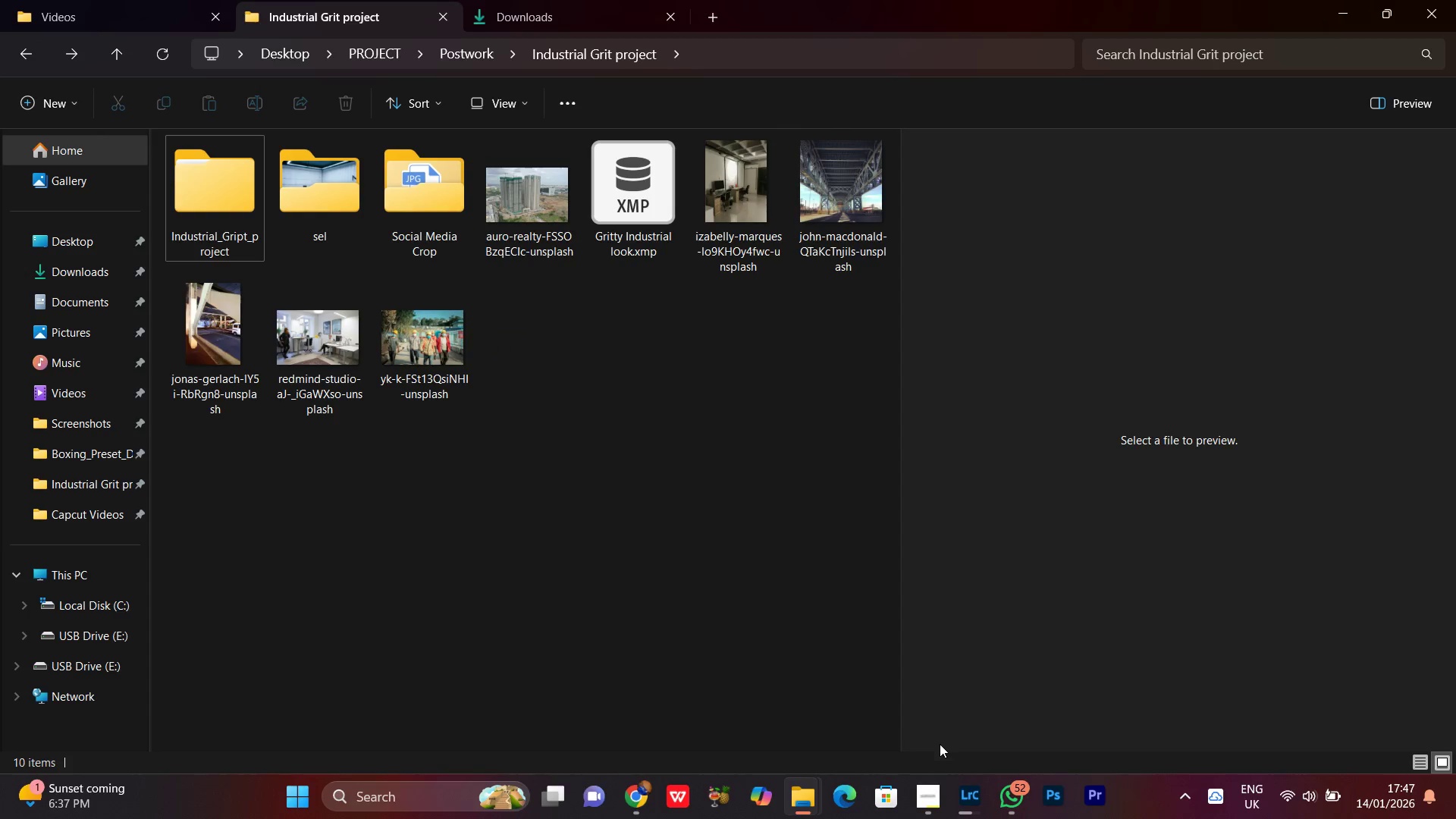 
left_click([966, 809])
 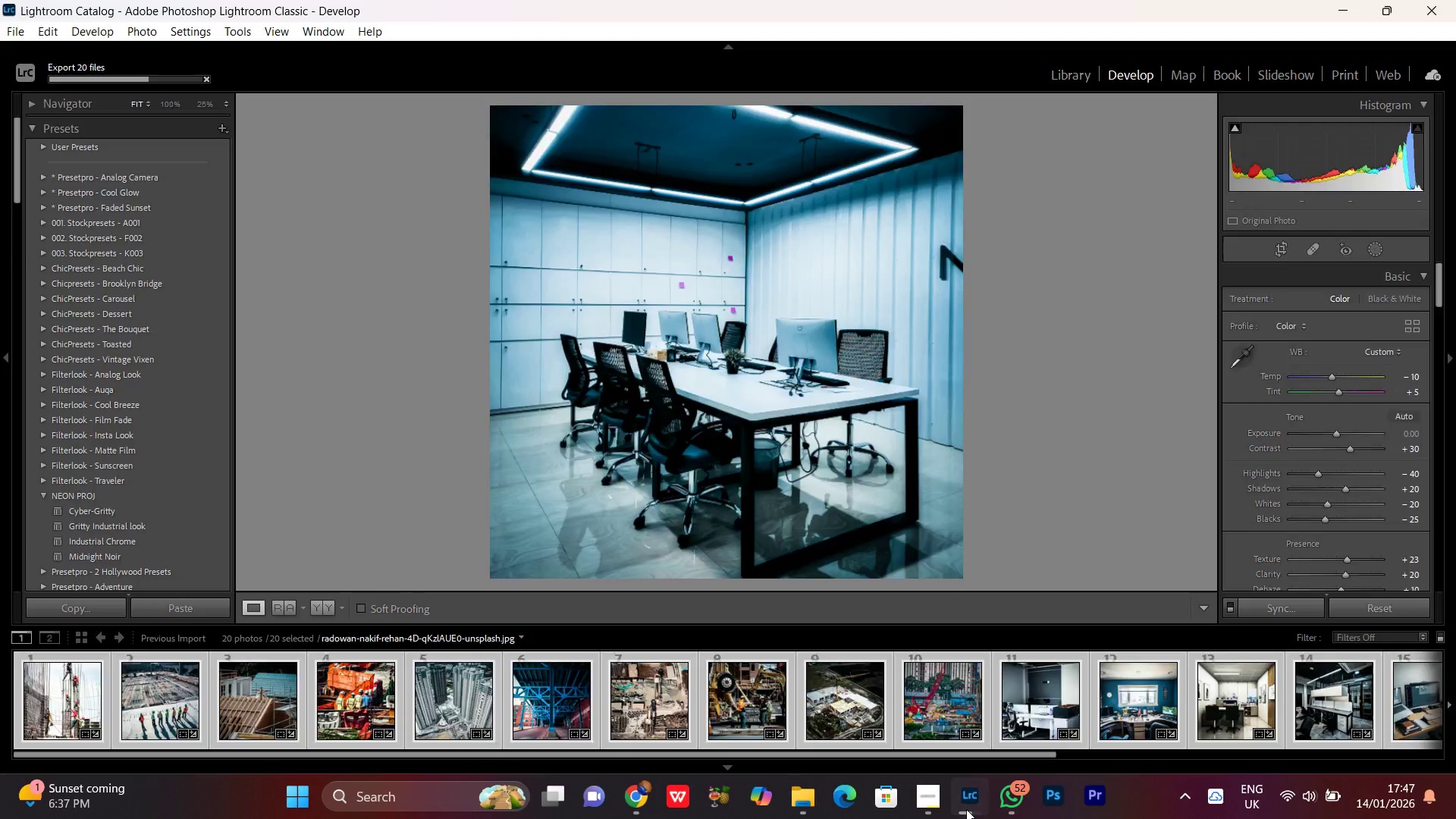 
left_click([966, 809])
 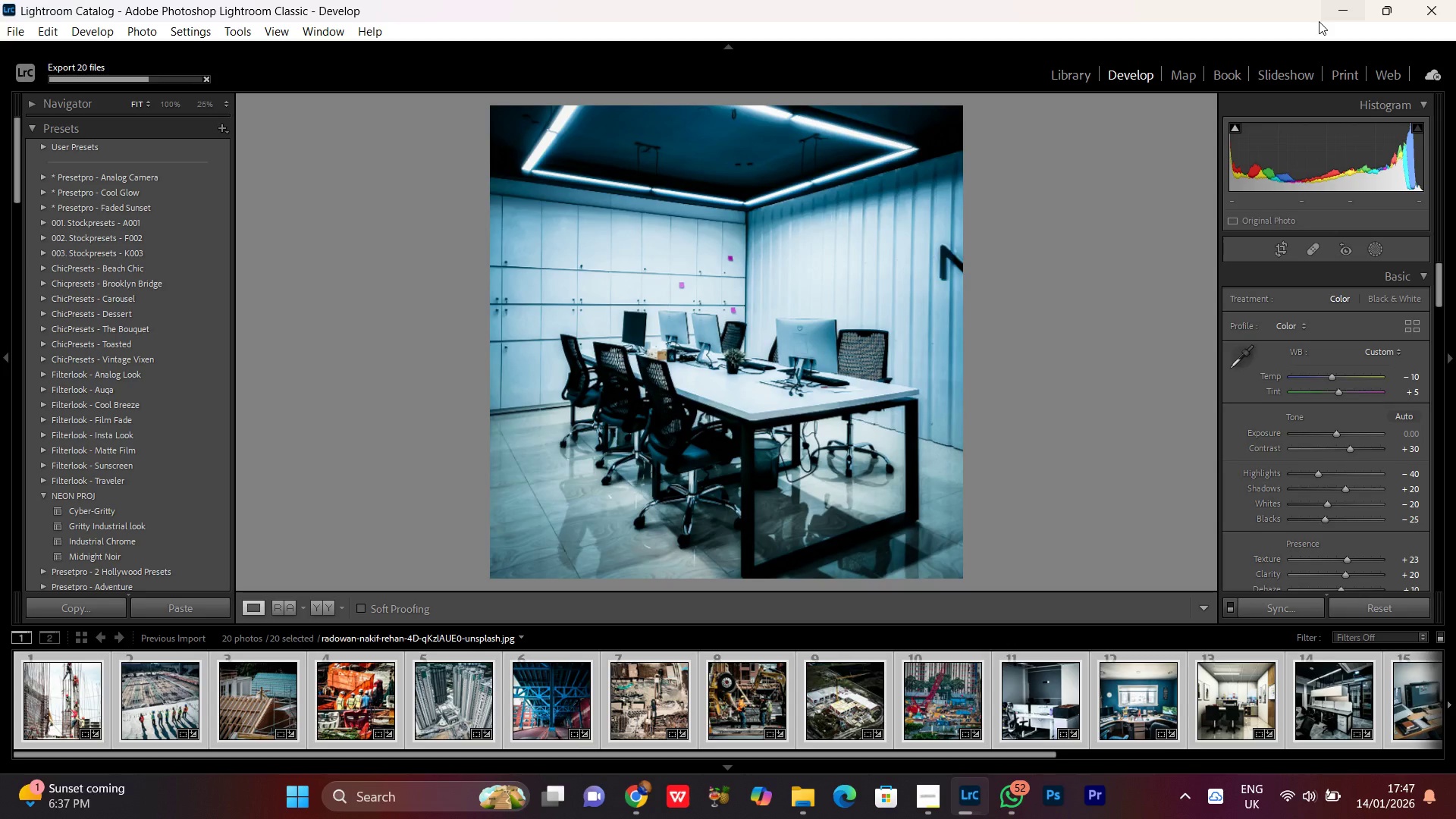 
left_click([1333, 8])
 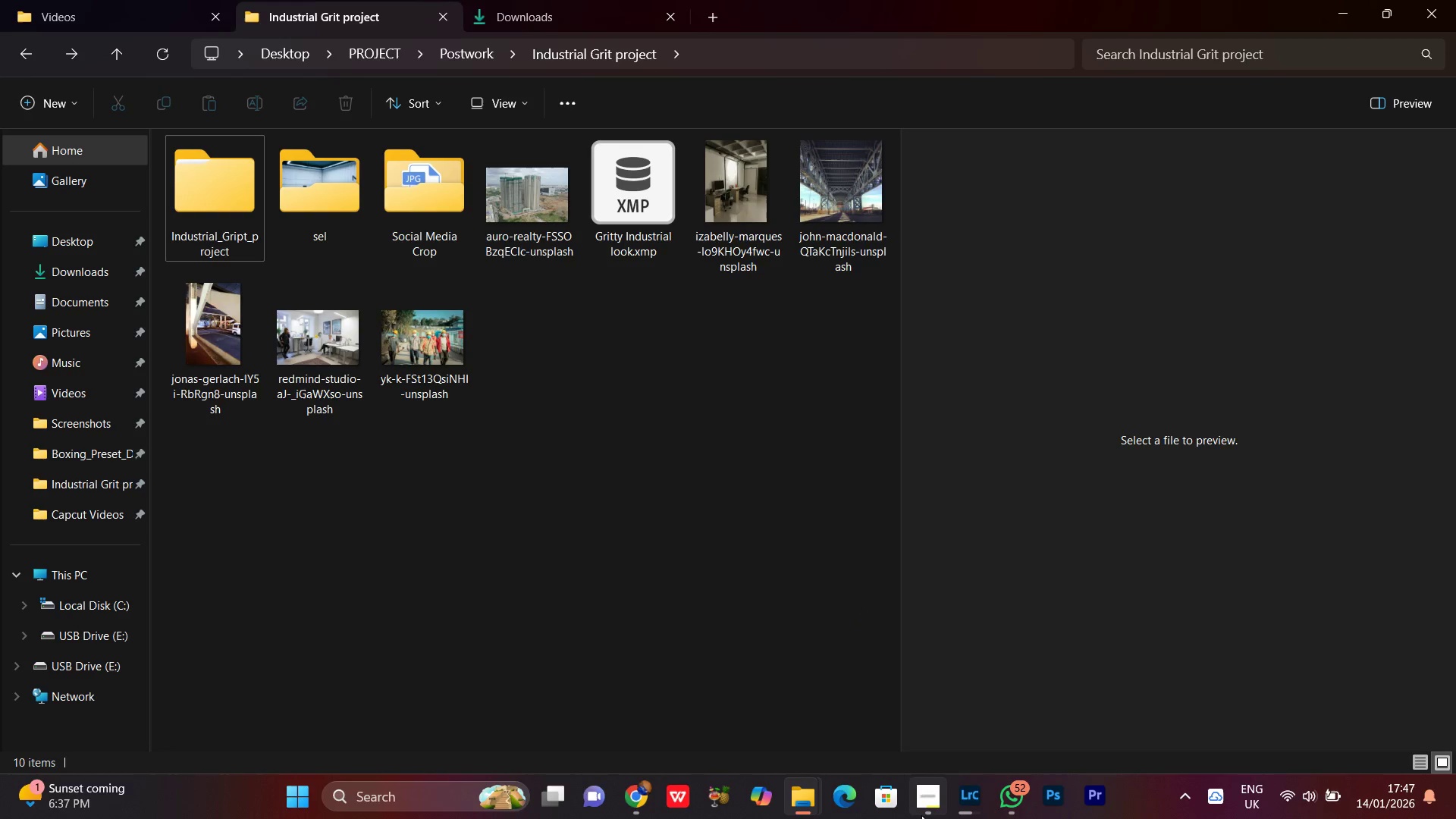 
left_click([924, 808])